 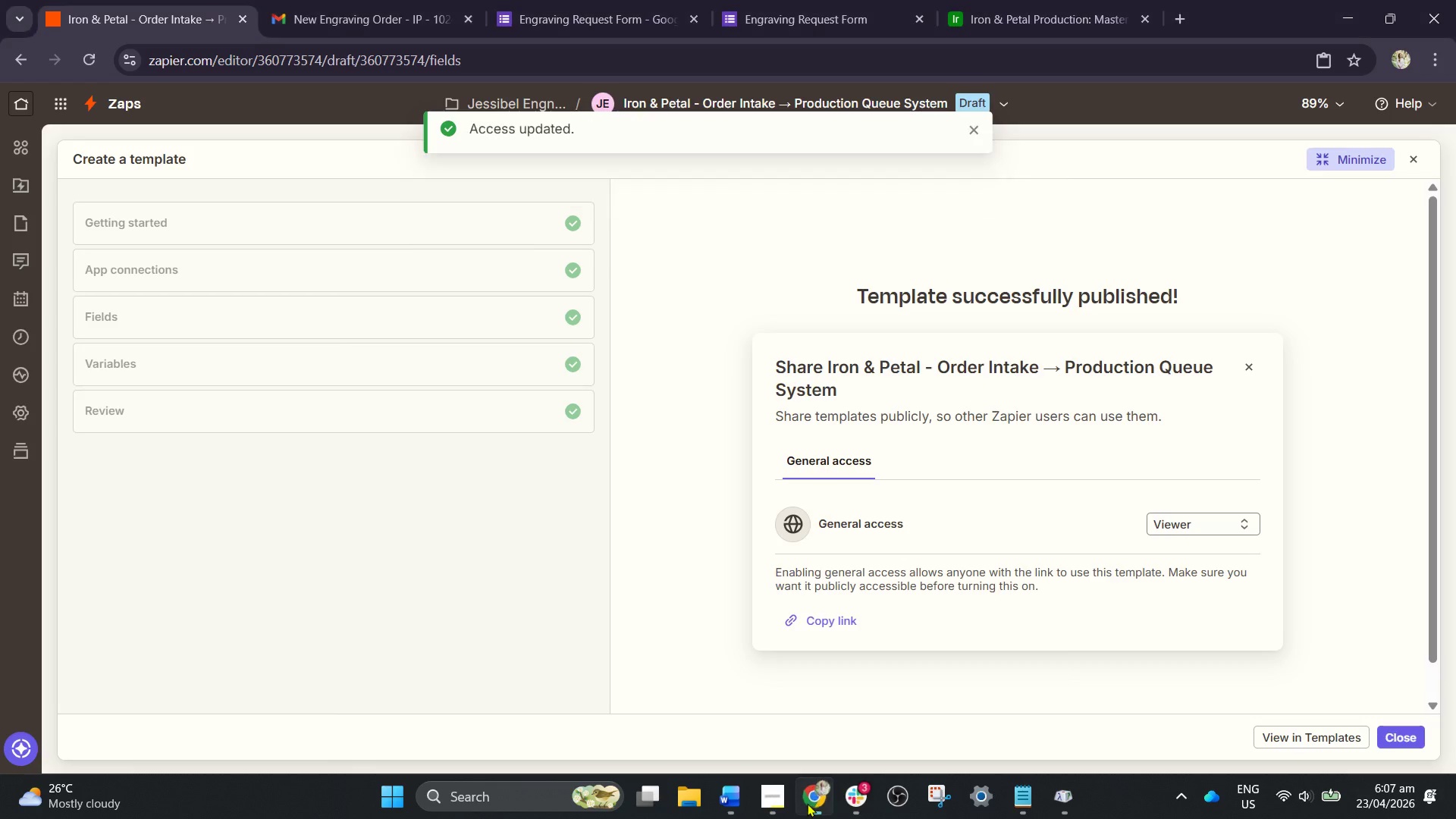 
left_click([732, 801])
 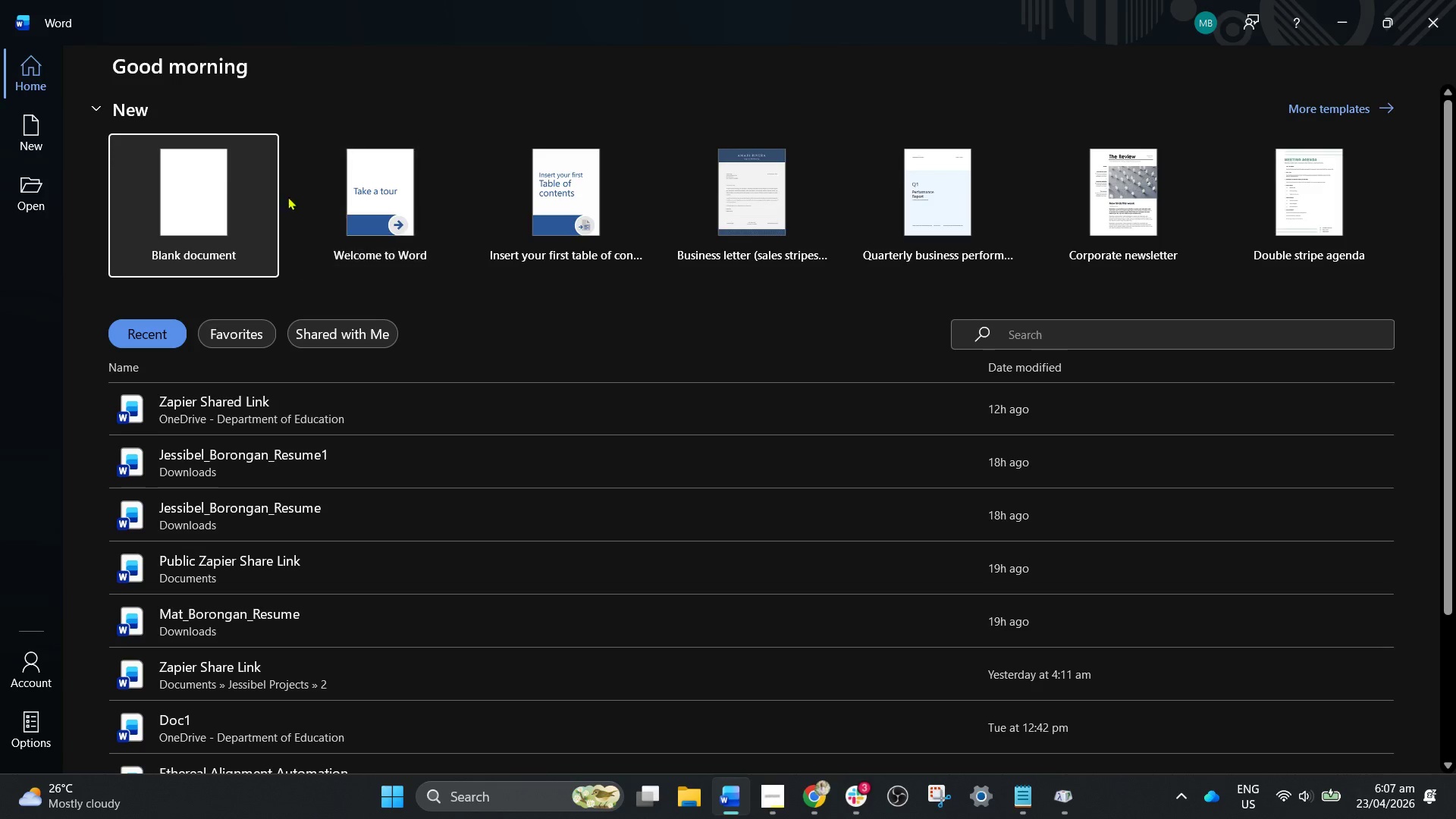 
left_click([215, 169])
 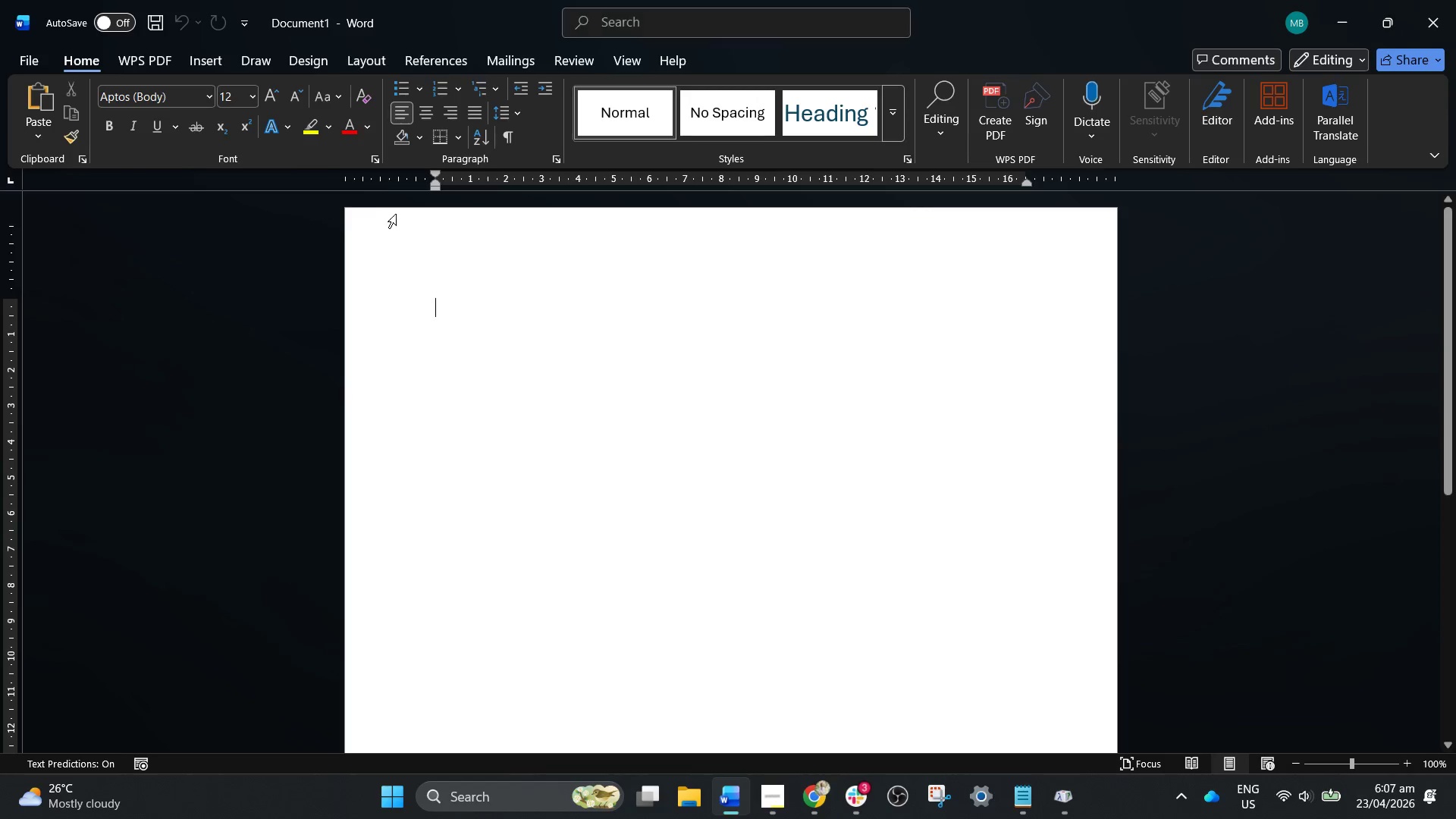 
key(Control+V)
 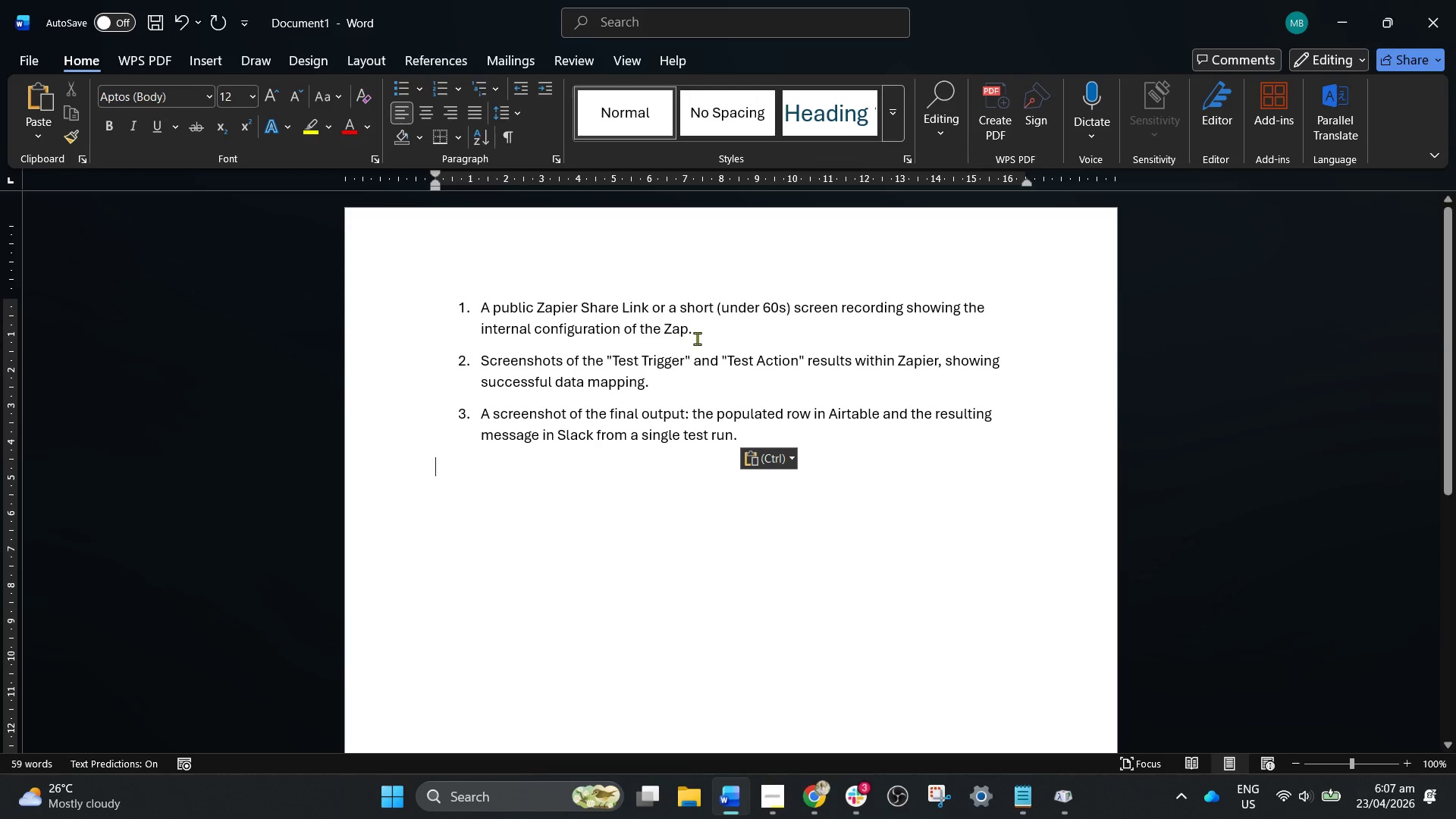 
left_click([711, 331])
 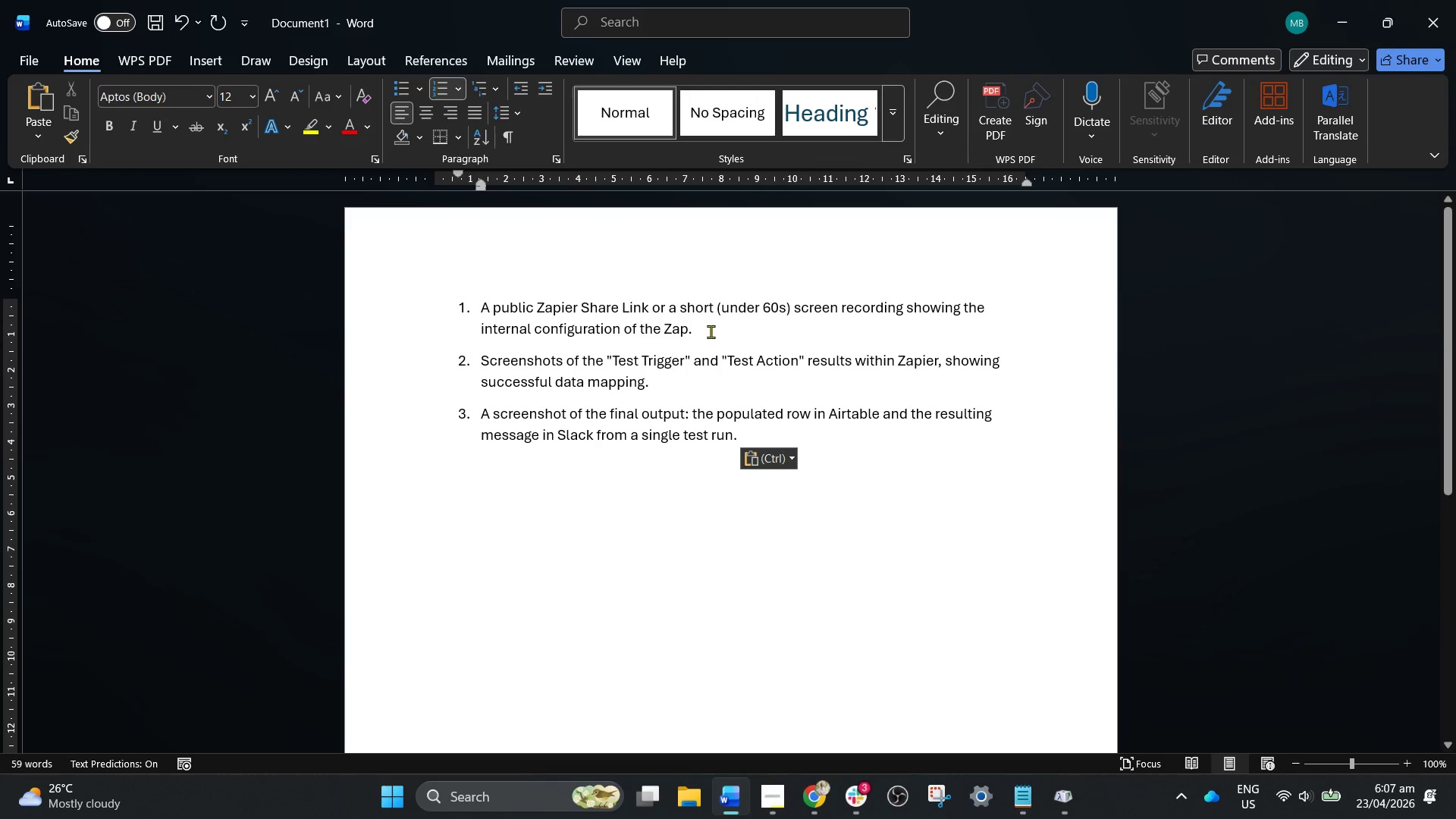 
key(Enter)
 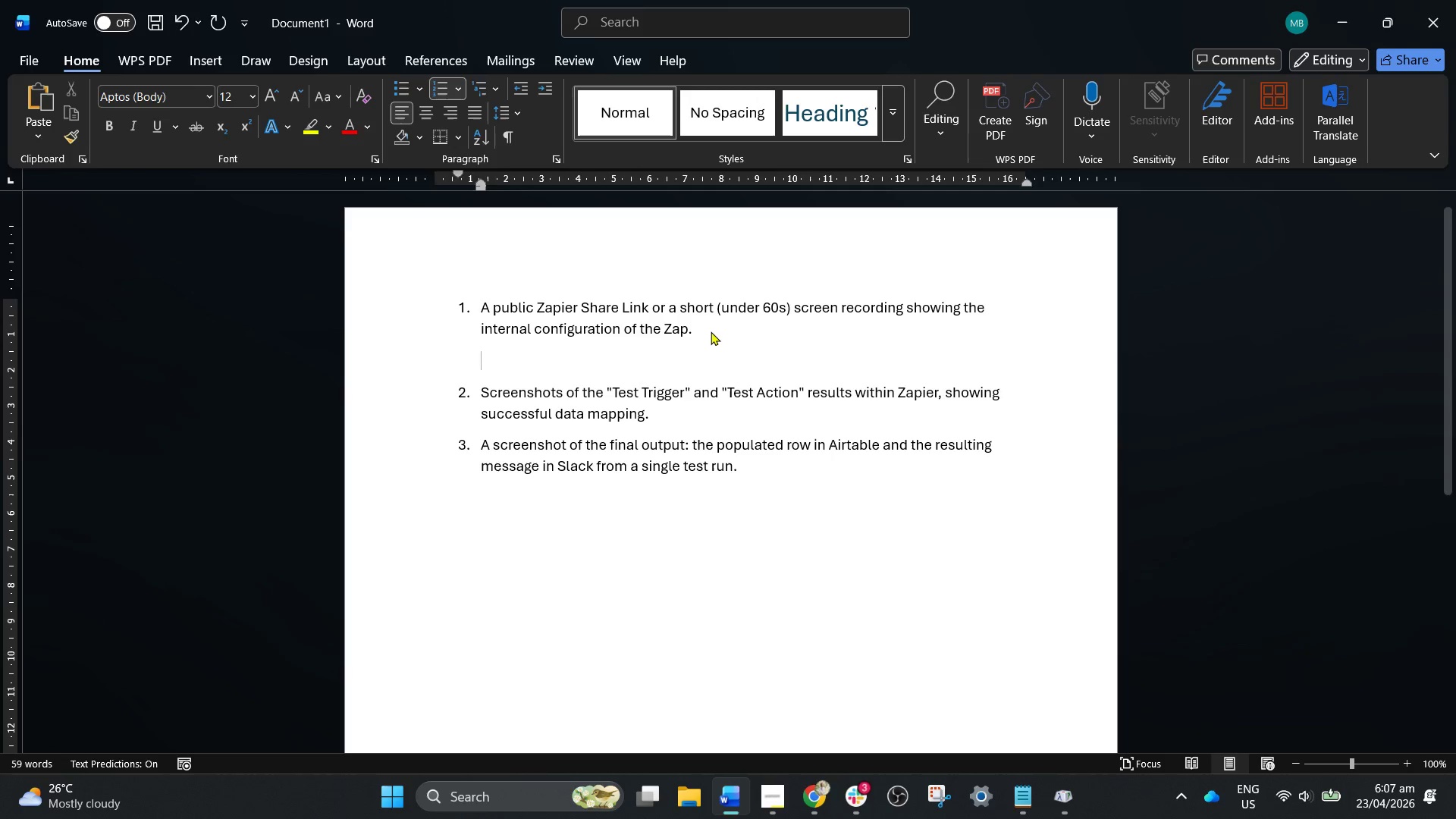 
key(Enter)
 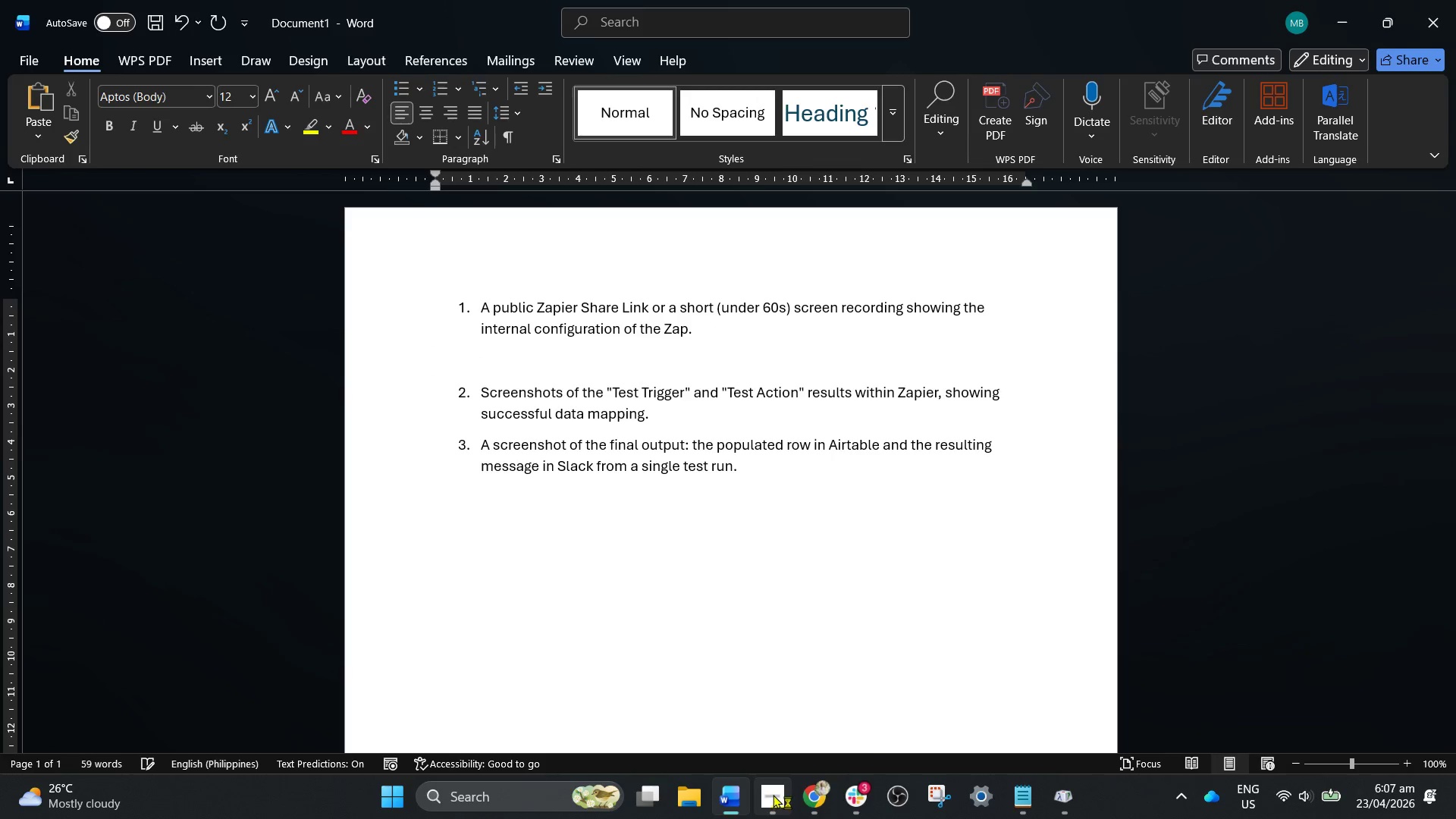 
left_click([817, 792])
 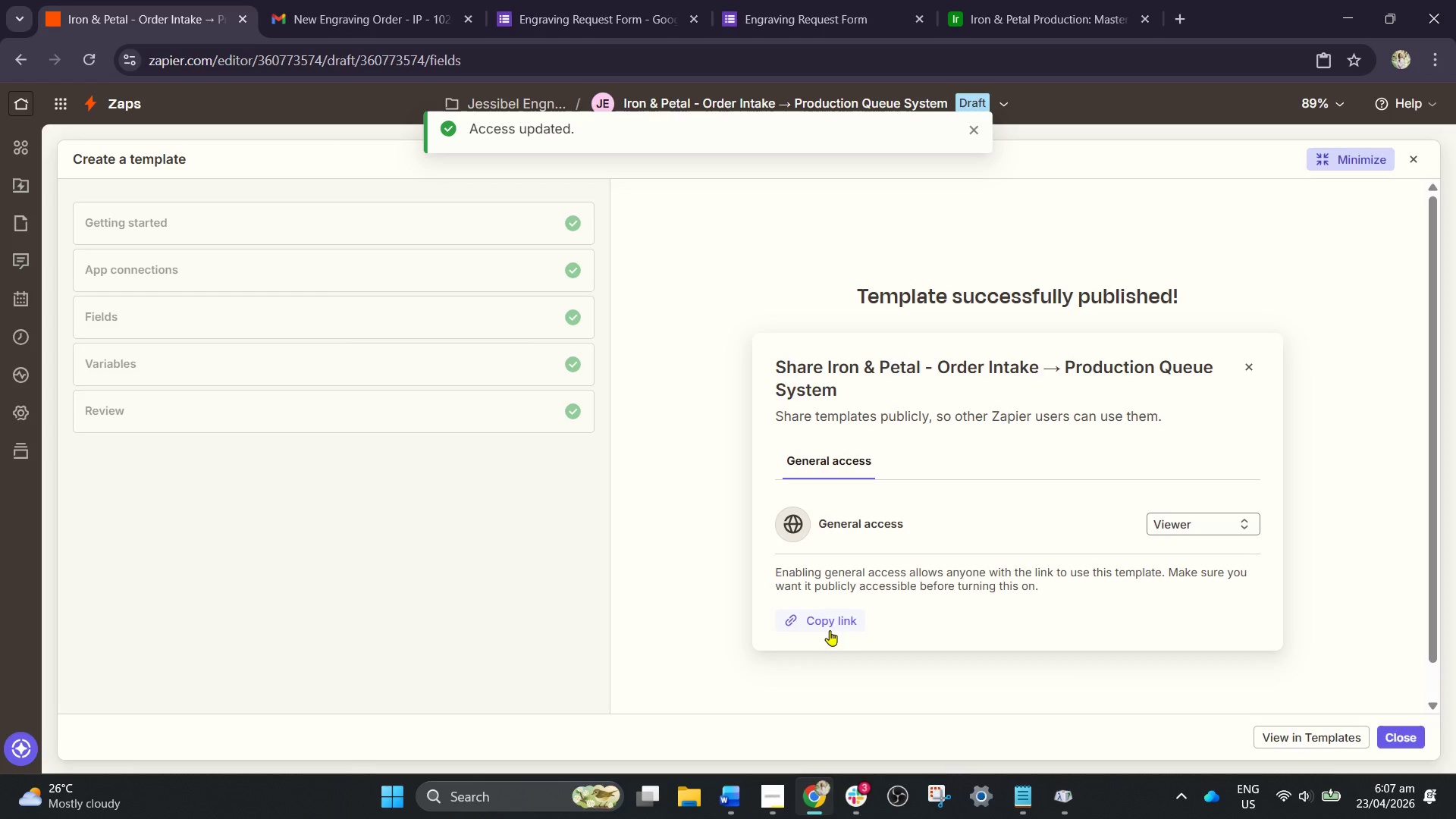 
left_click([838, 623])
 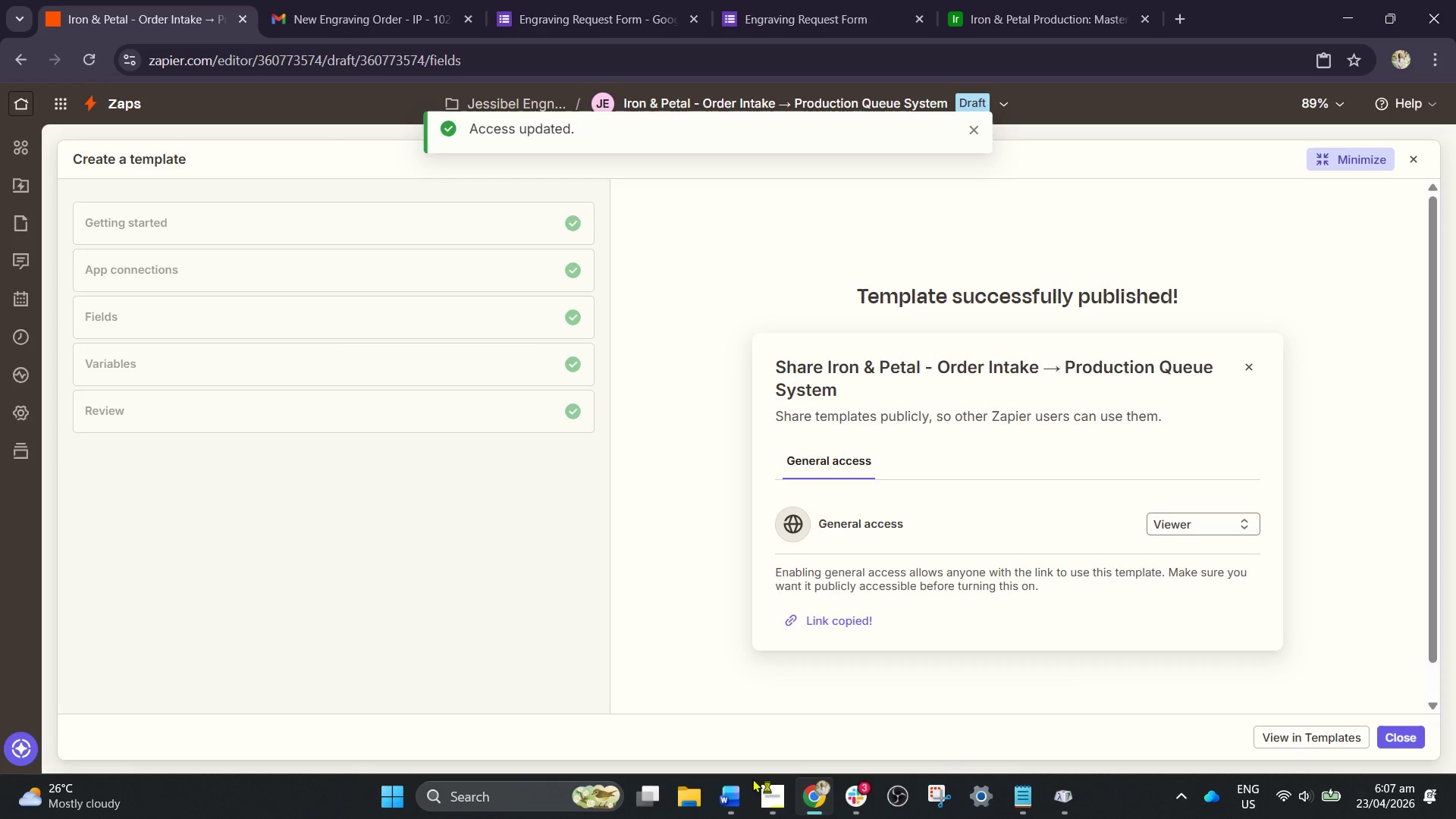 
left_click([724, 799])
 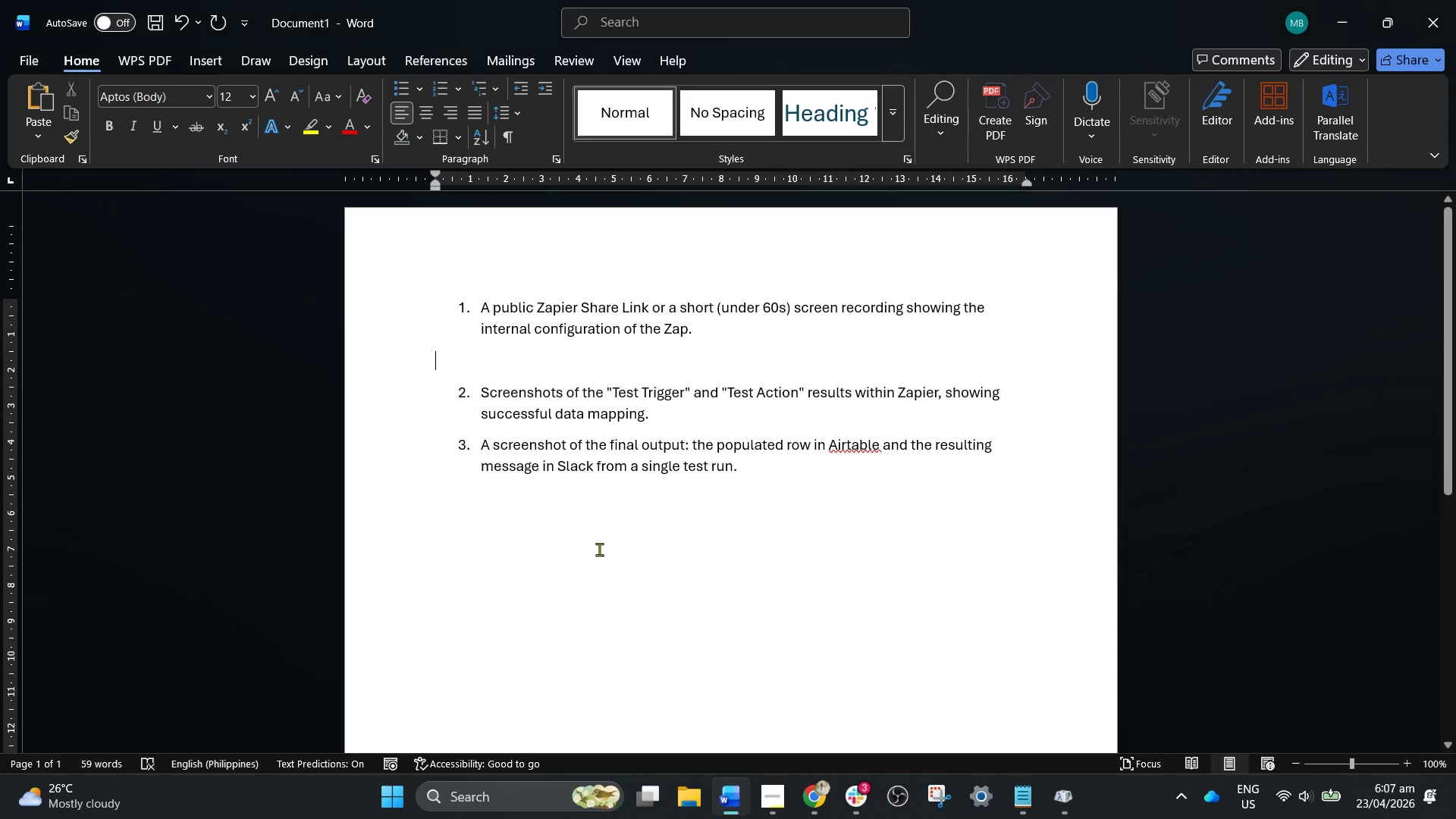 
key(Control+V)
 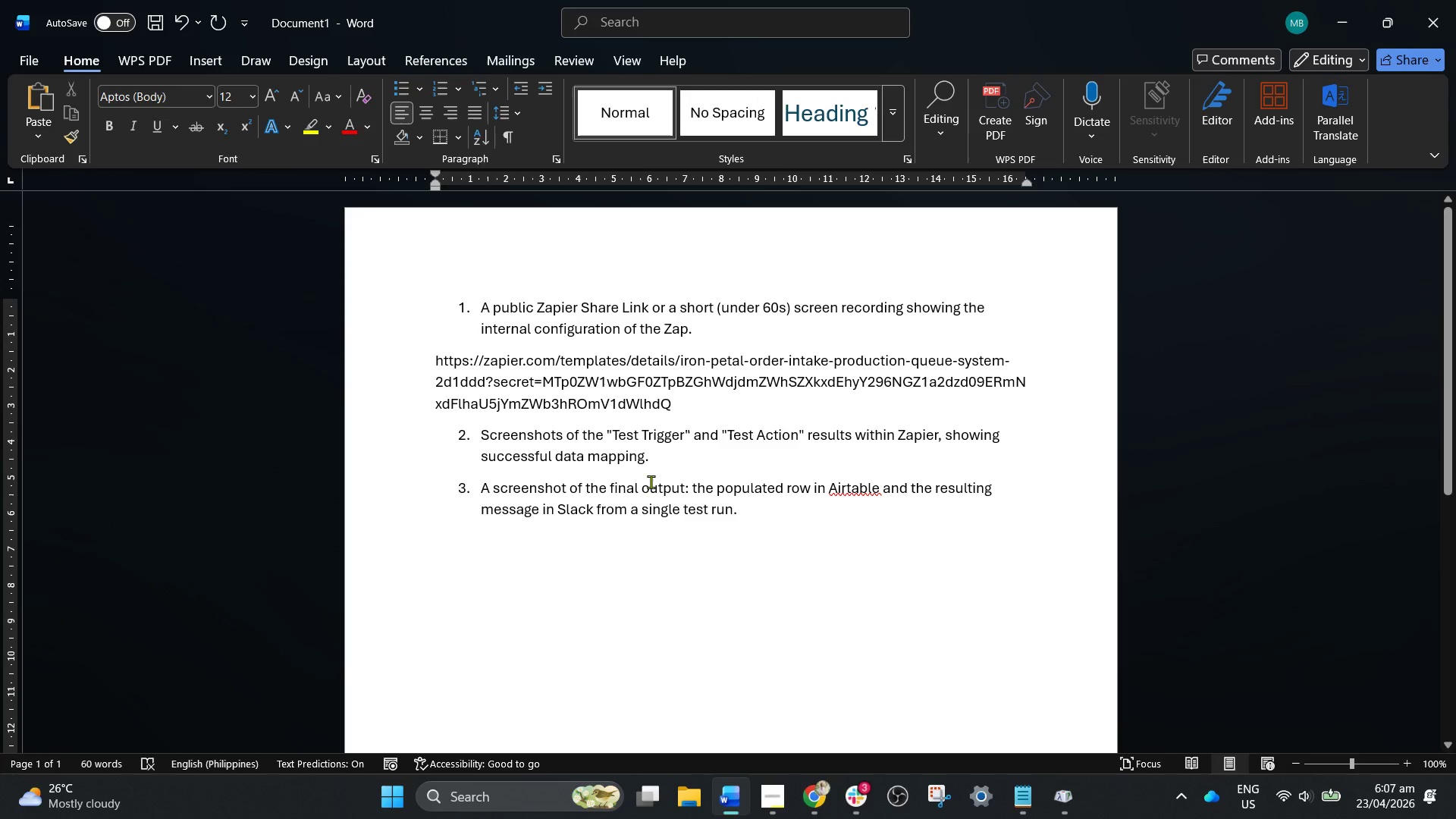 
key(Enter)
 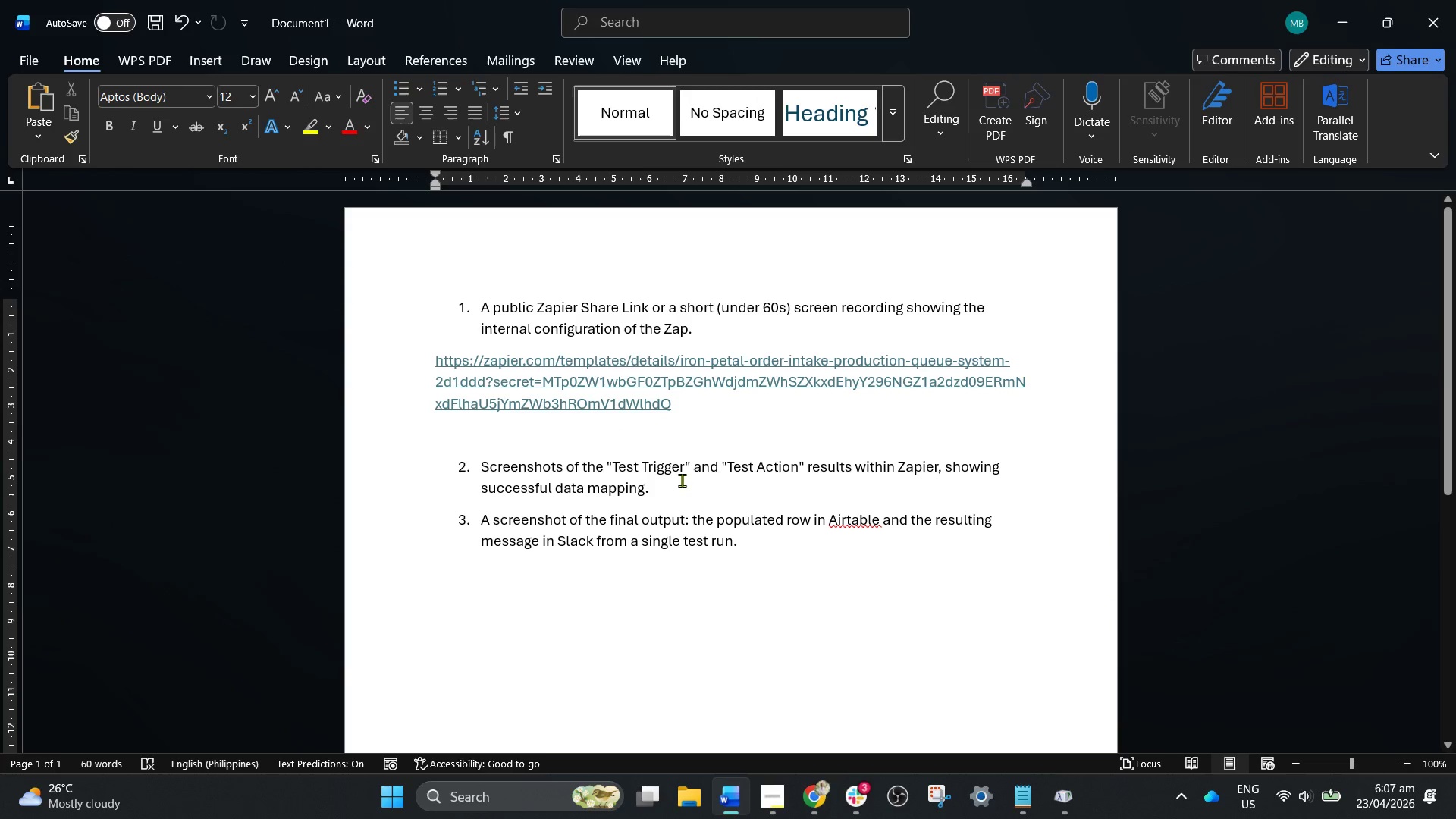 
left_click([669, 496])
 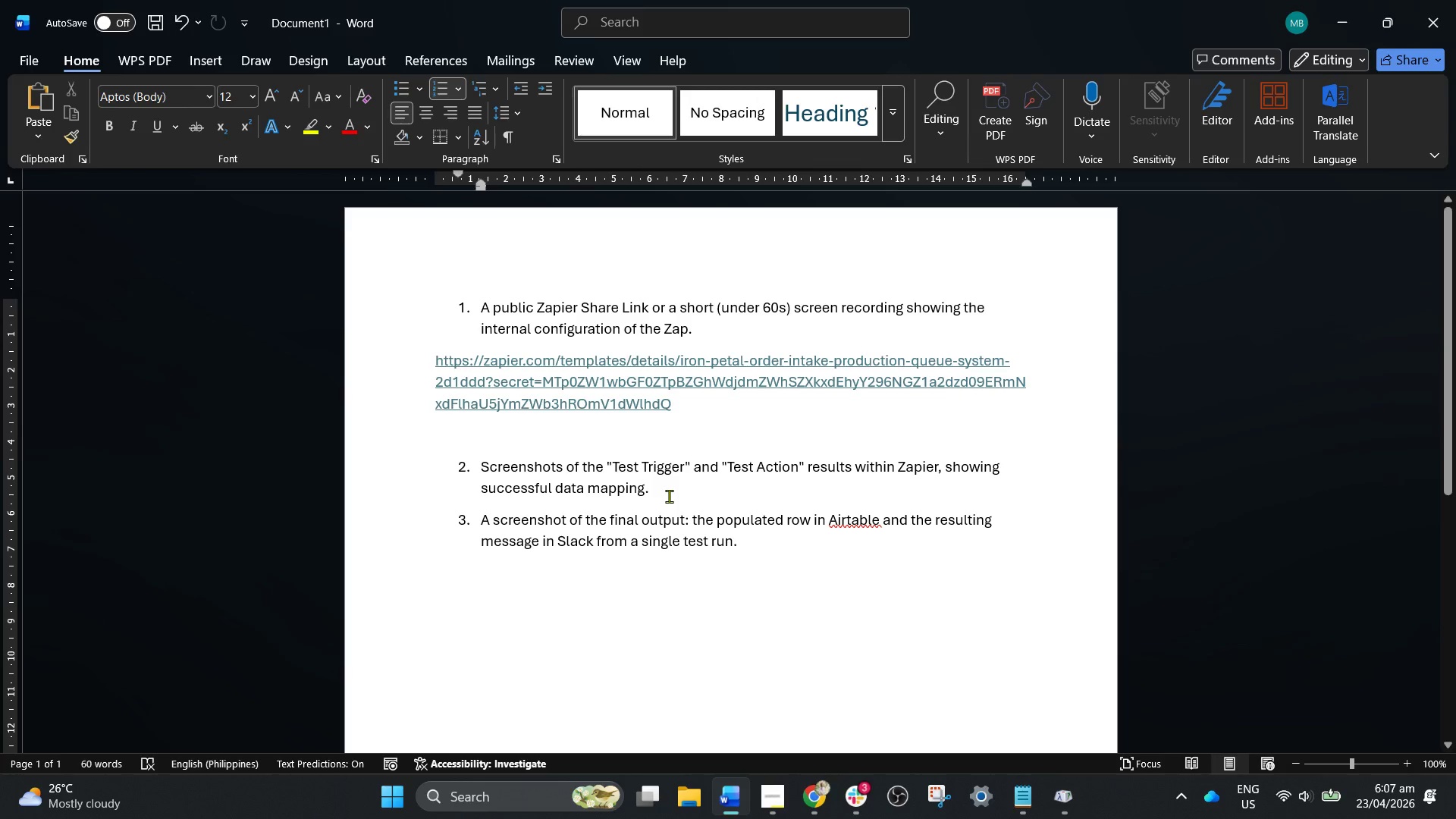 
key(Enter)
 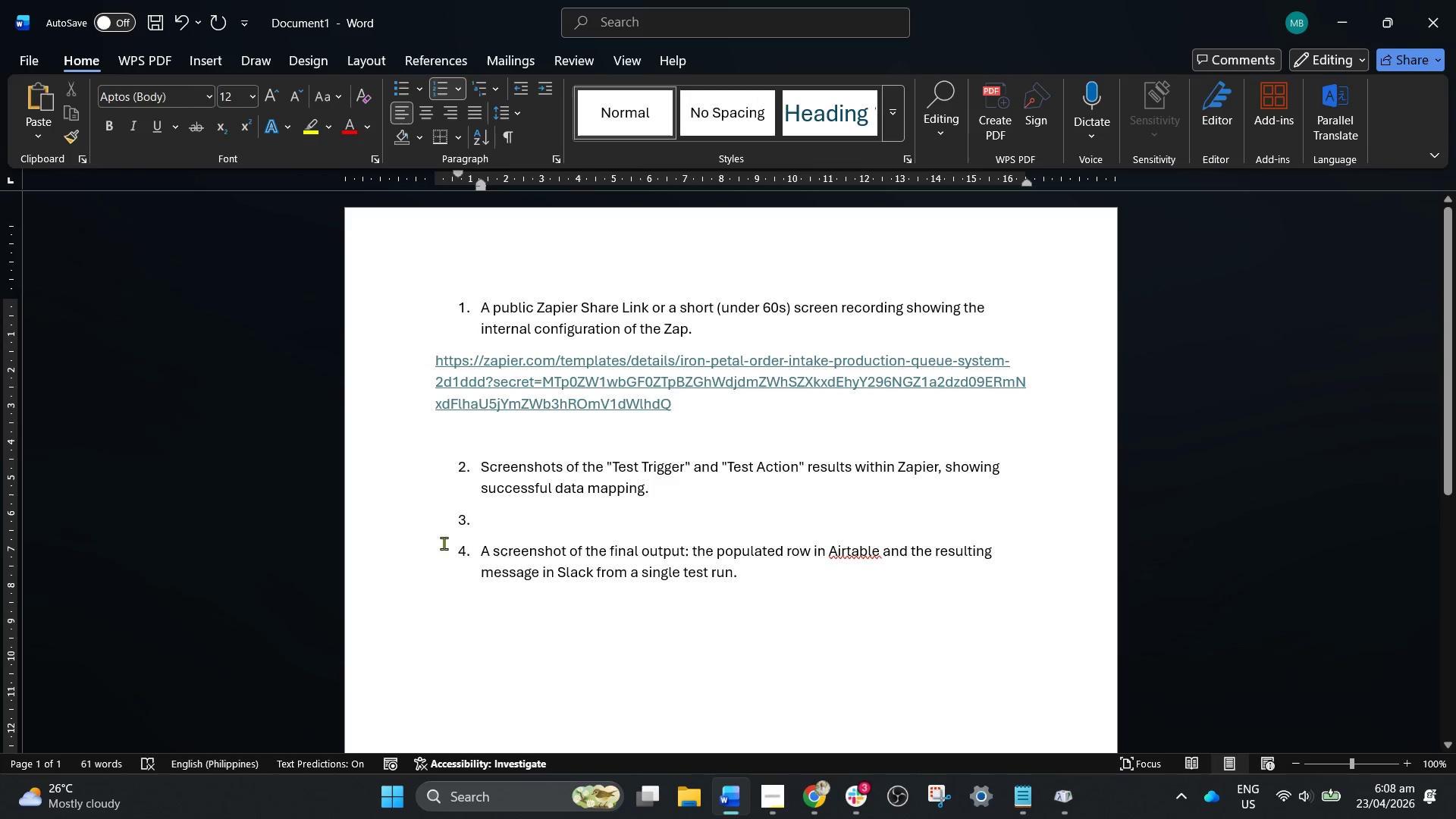 
key(Backspace)
 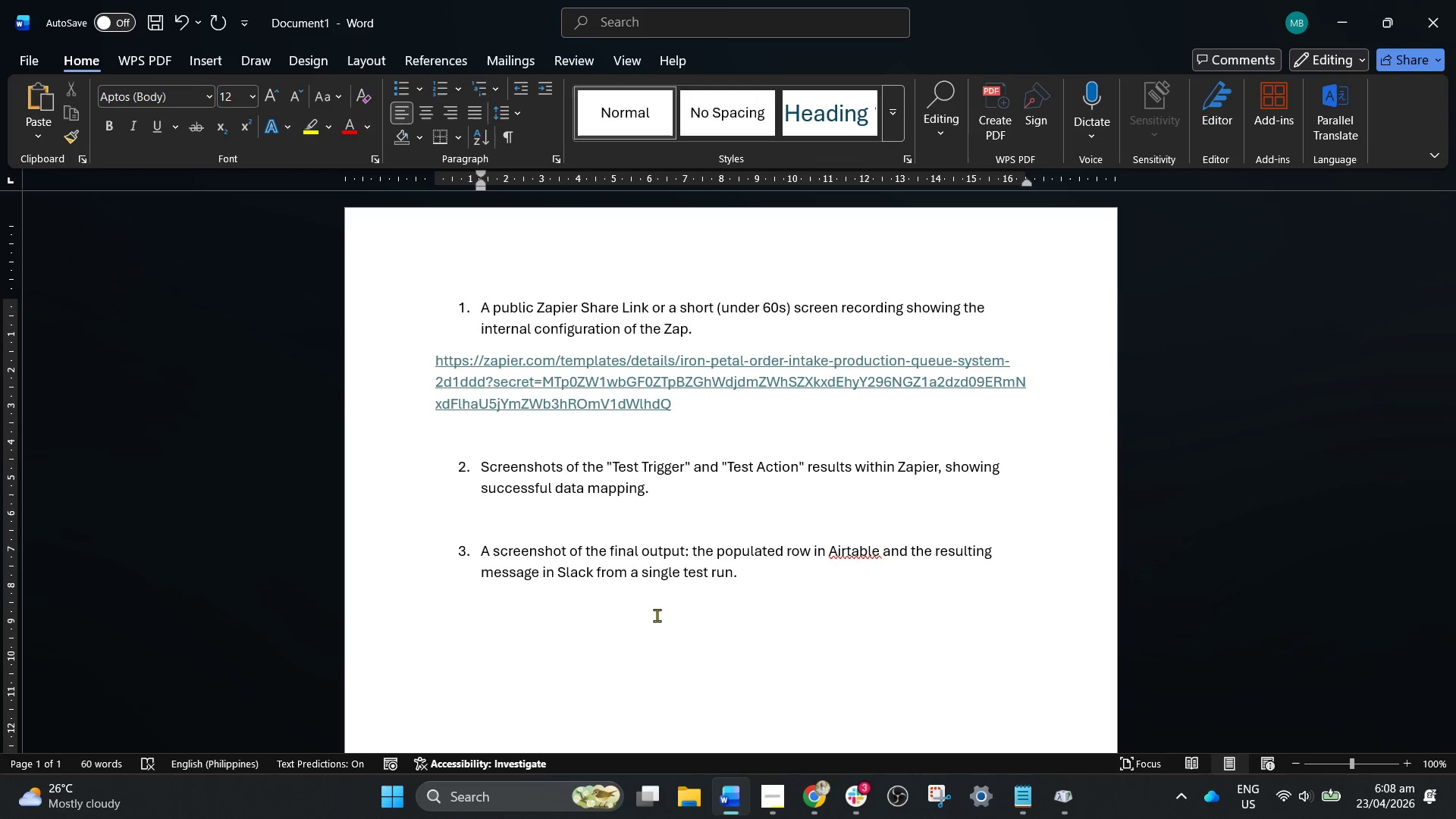 
wait(18.89)
 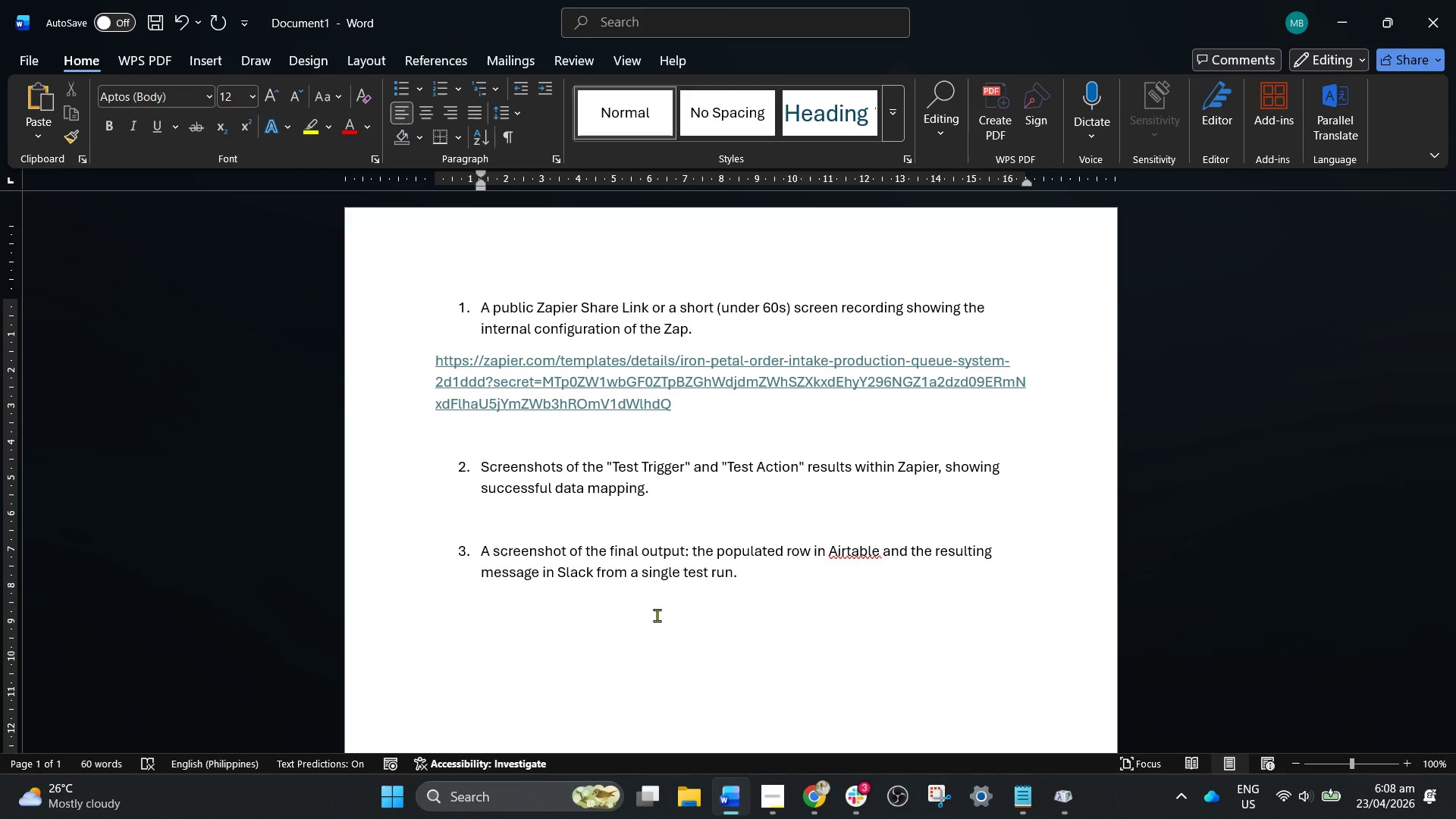 
left_click([810, 794])
 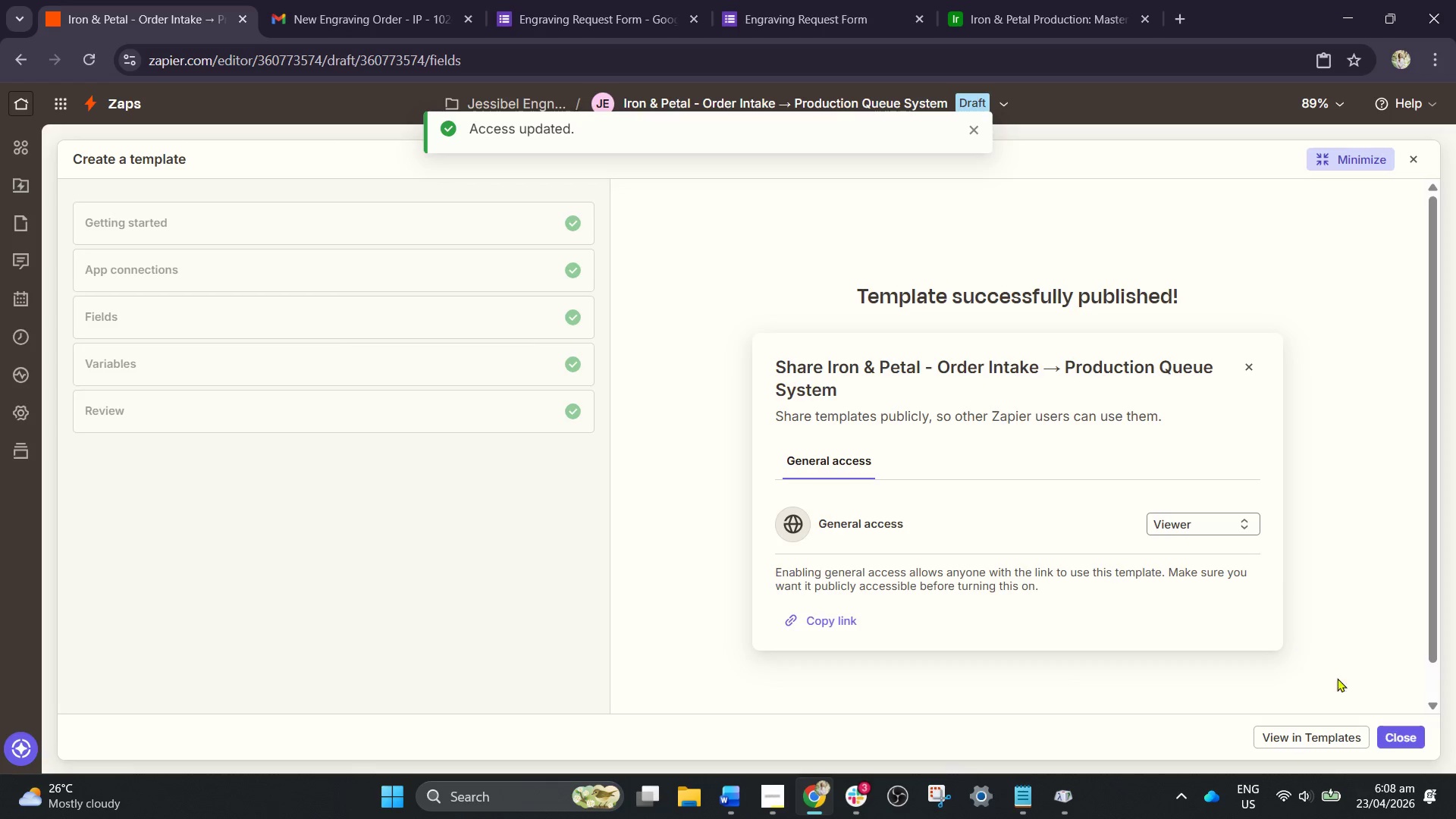 
left_click([1401, 740])
 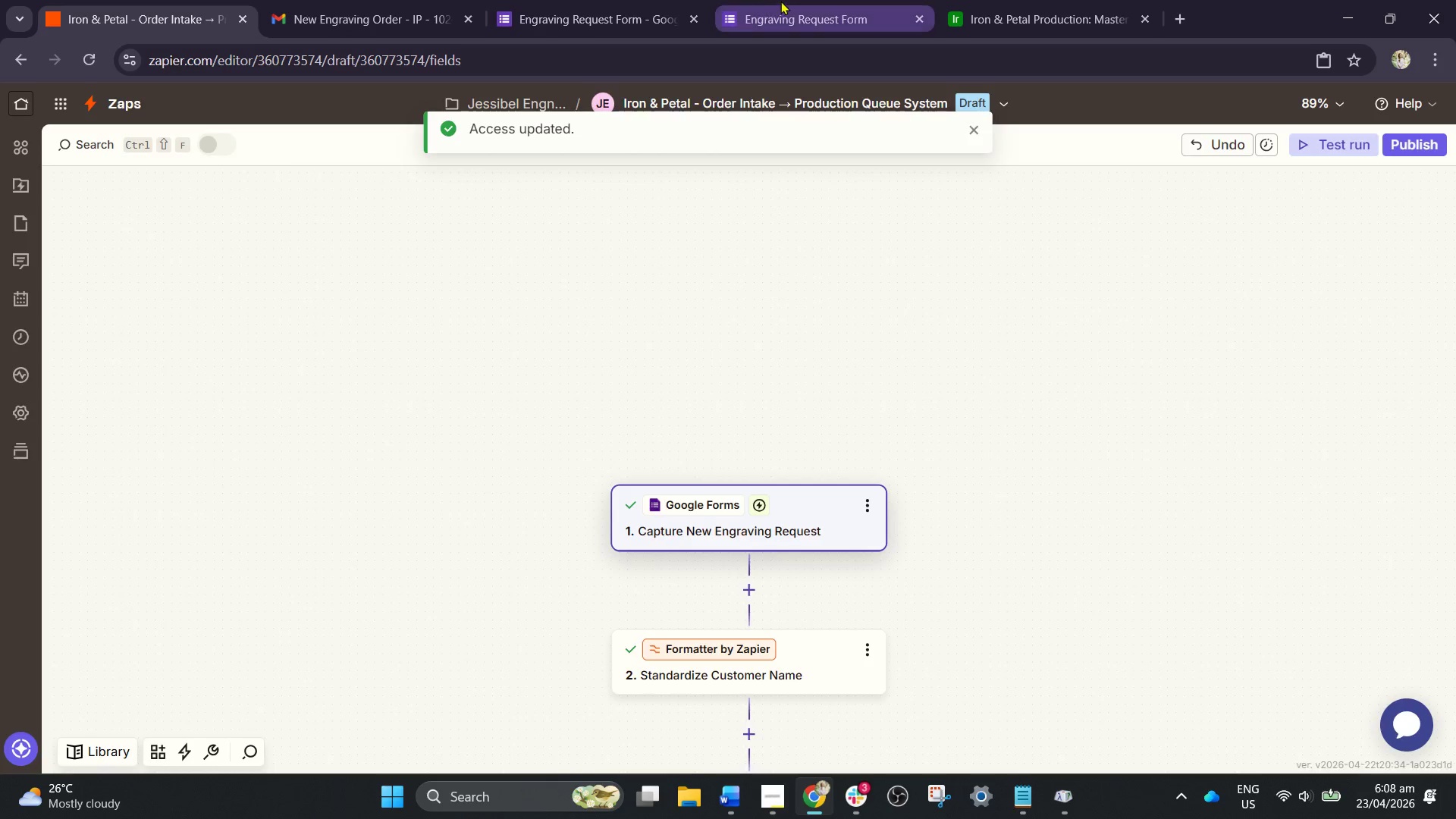 
double_click([639, 0])
 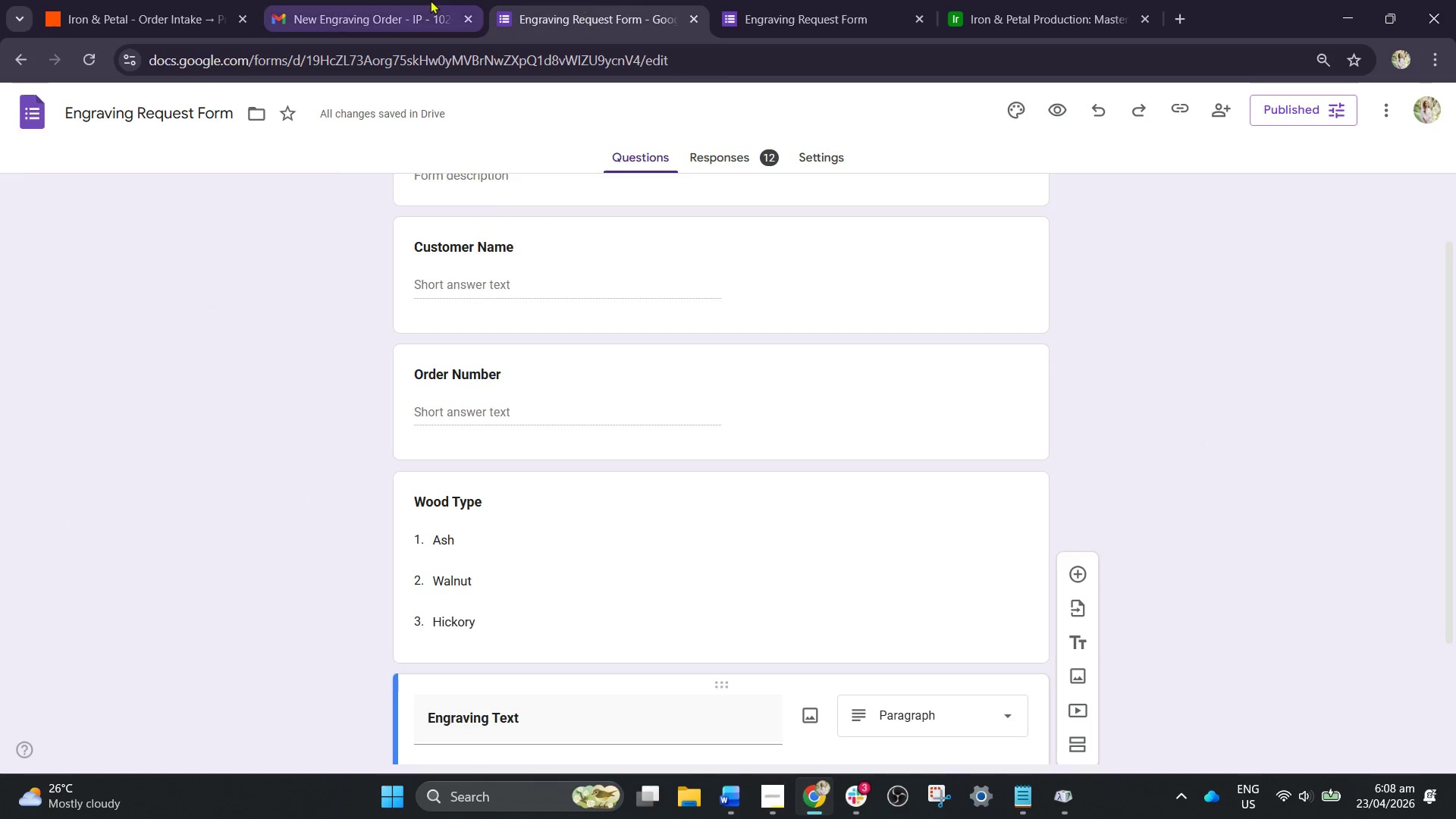 
left_click([418, 0])
 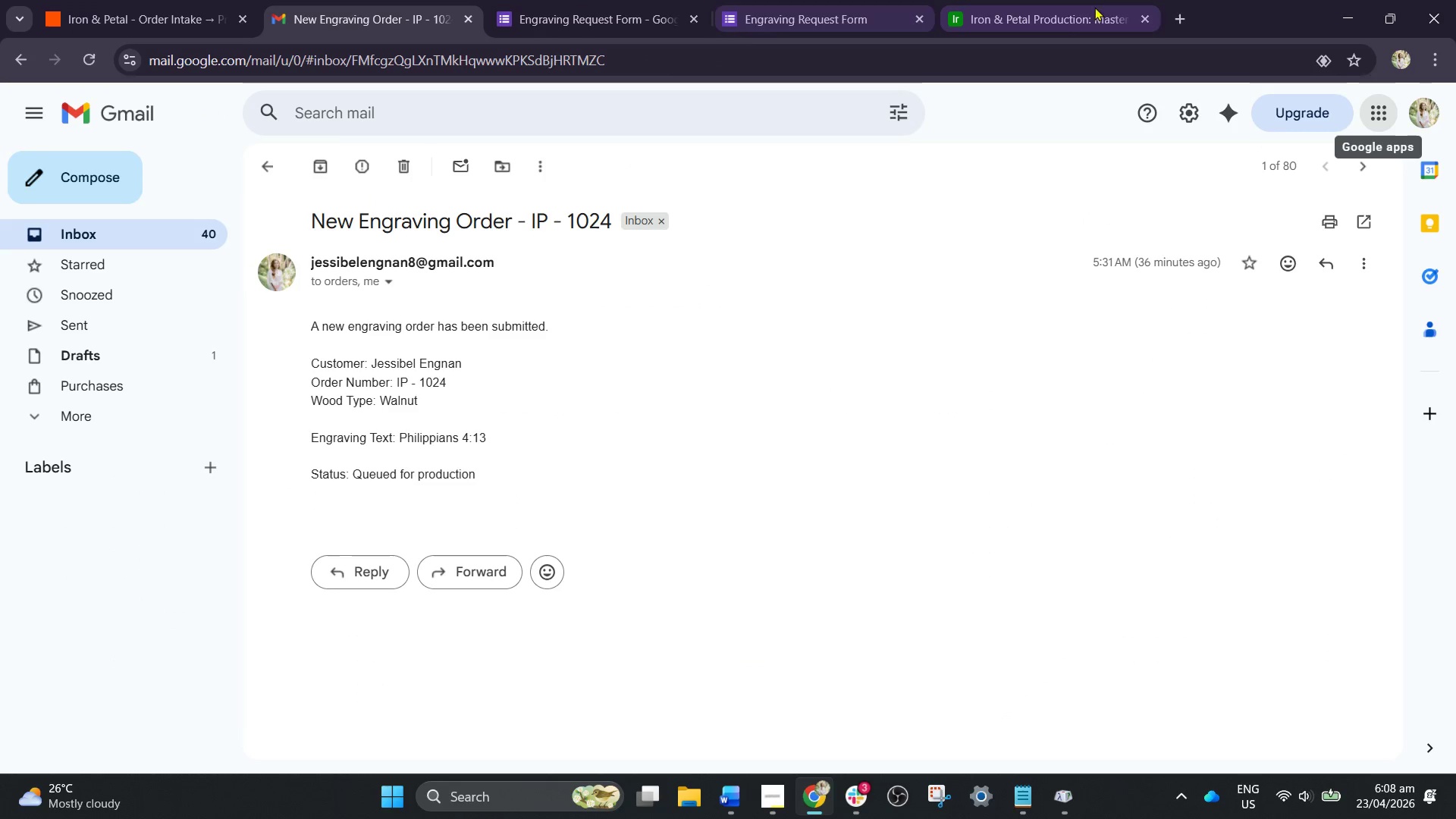 
left_click([1070, 0])
 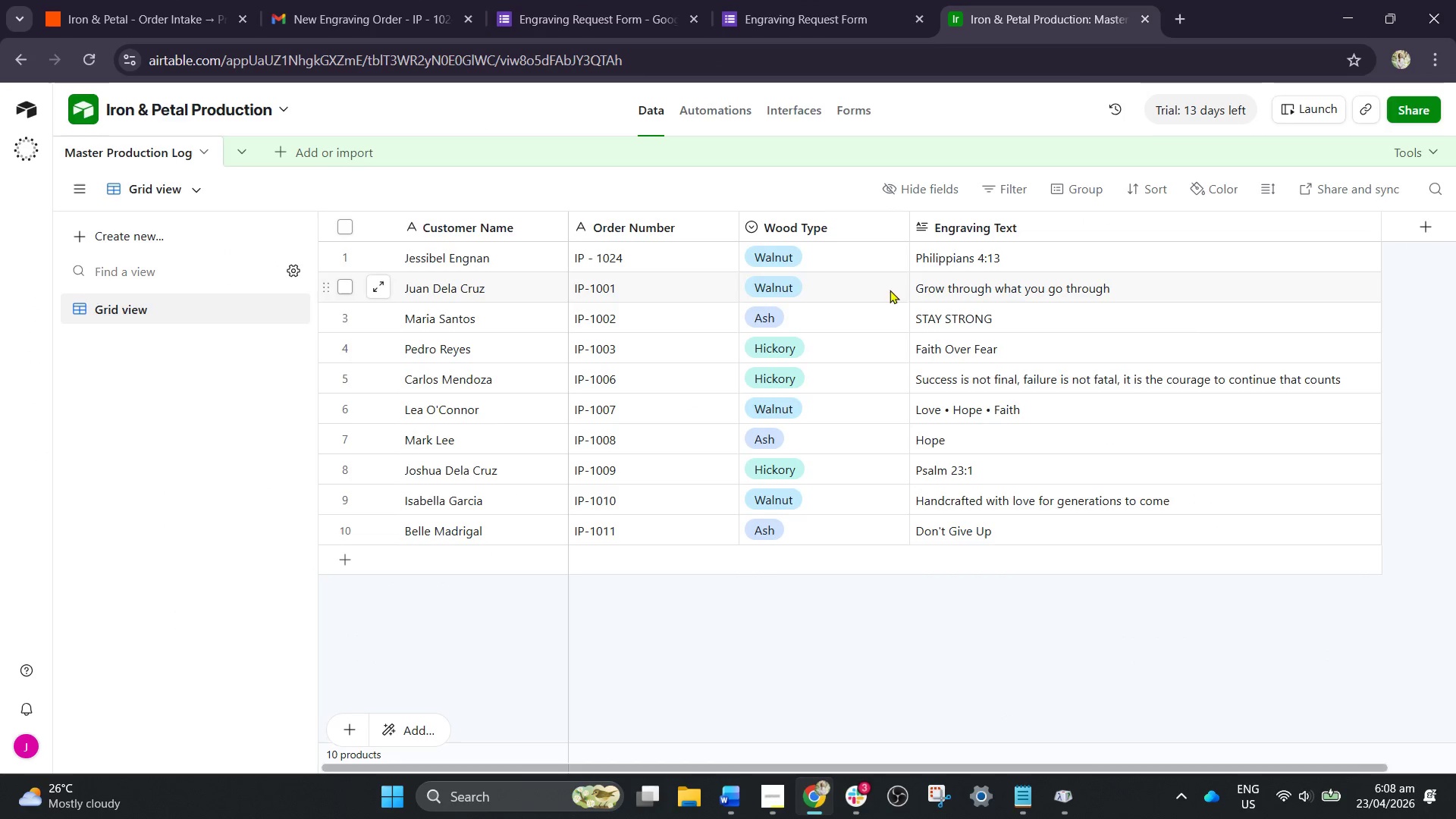 
scroll: coordinate [858, 339], scroll_direction: none, amount: 0.0
 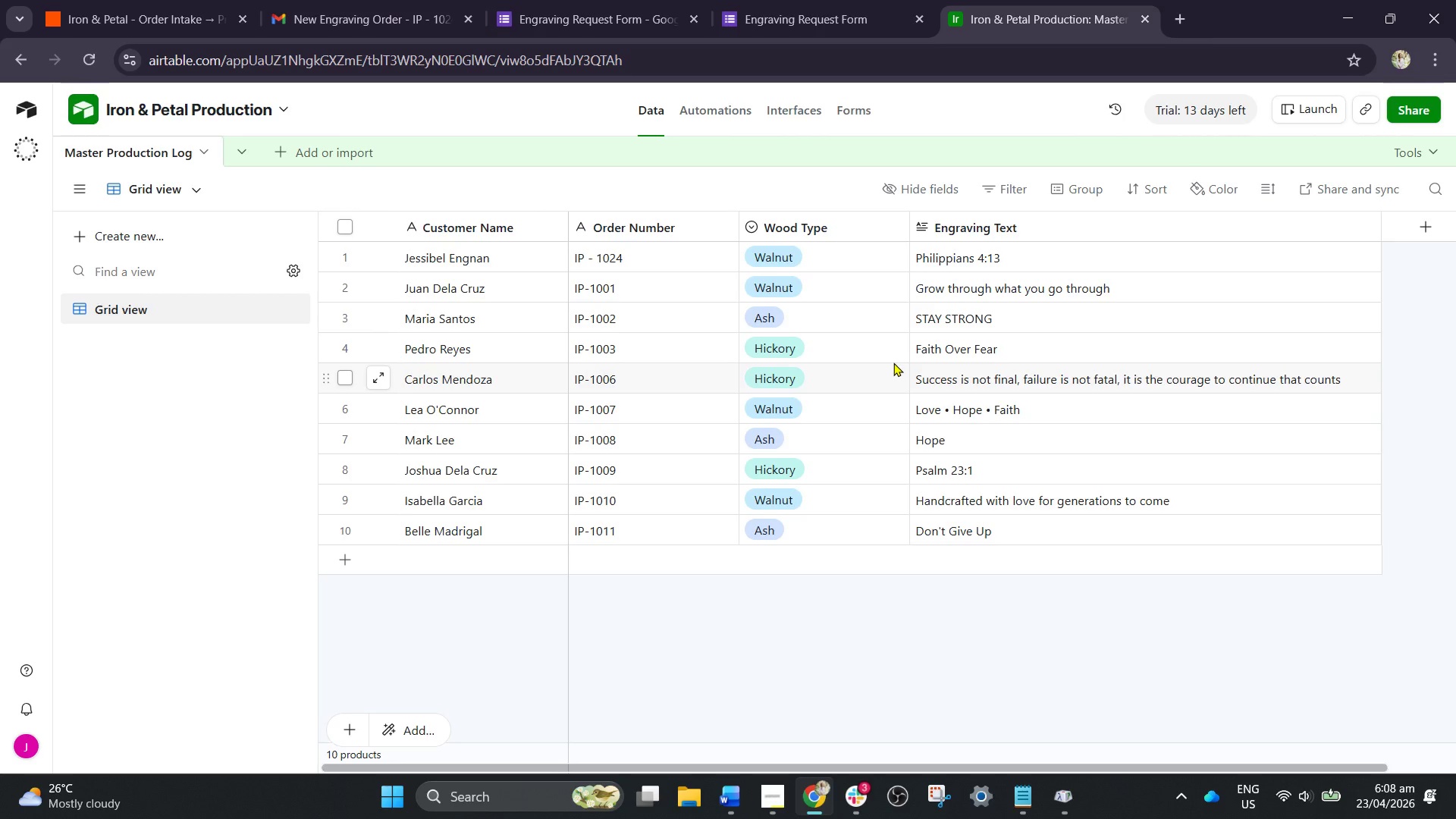 
wait(16.3)
 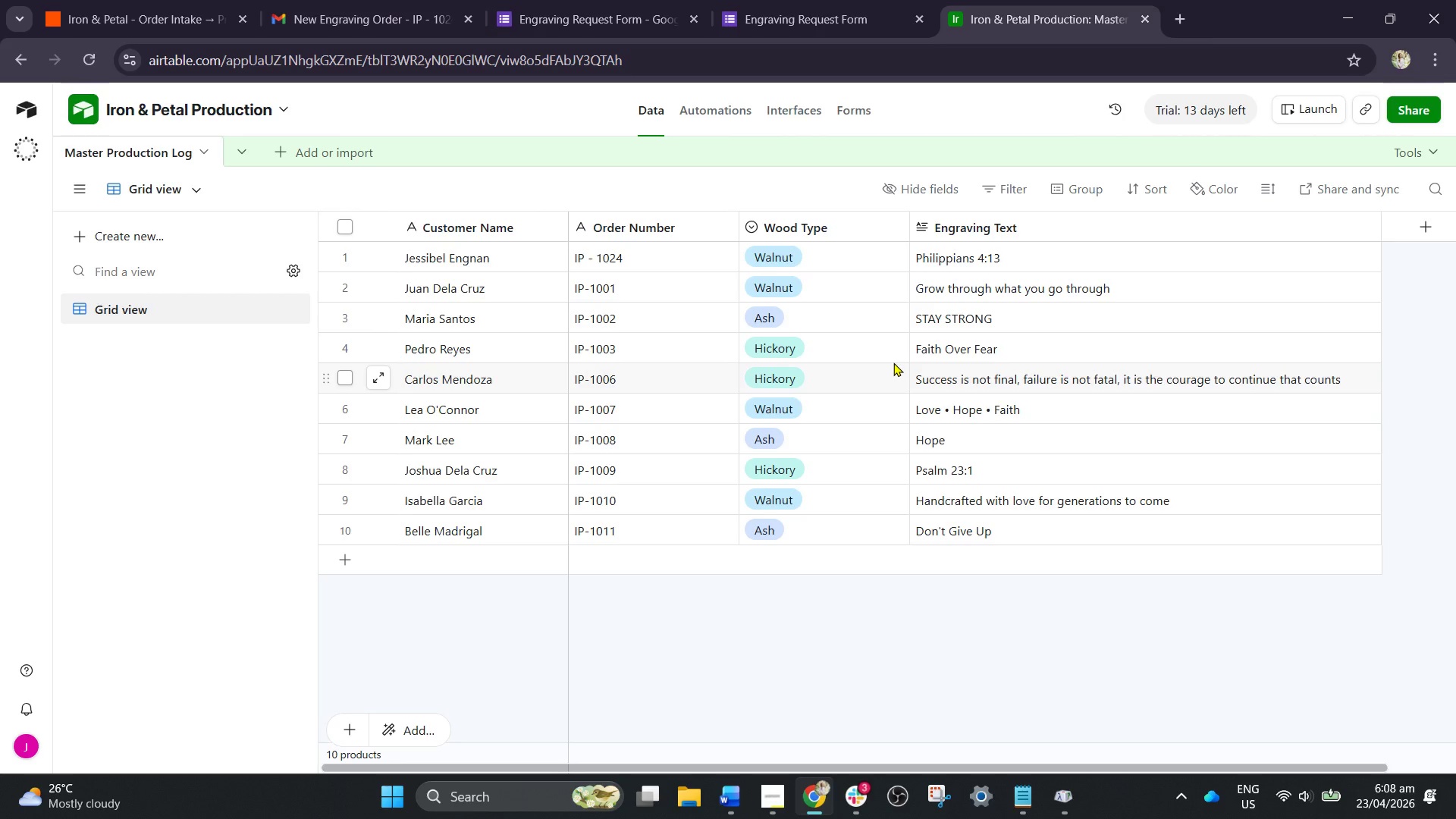 
mouse_move([623, 13])
 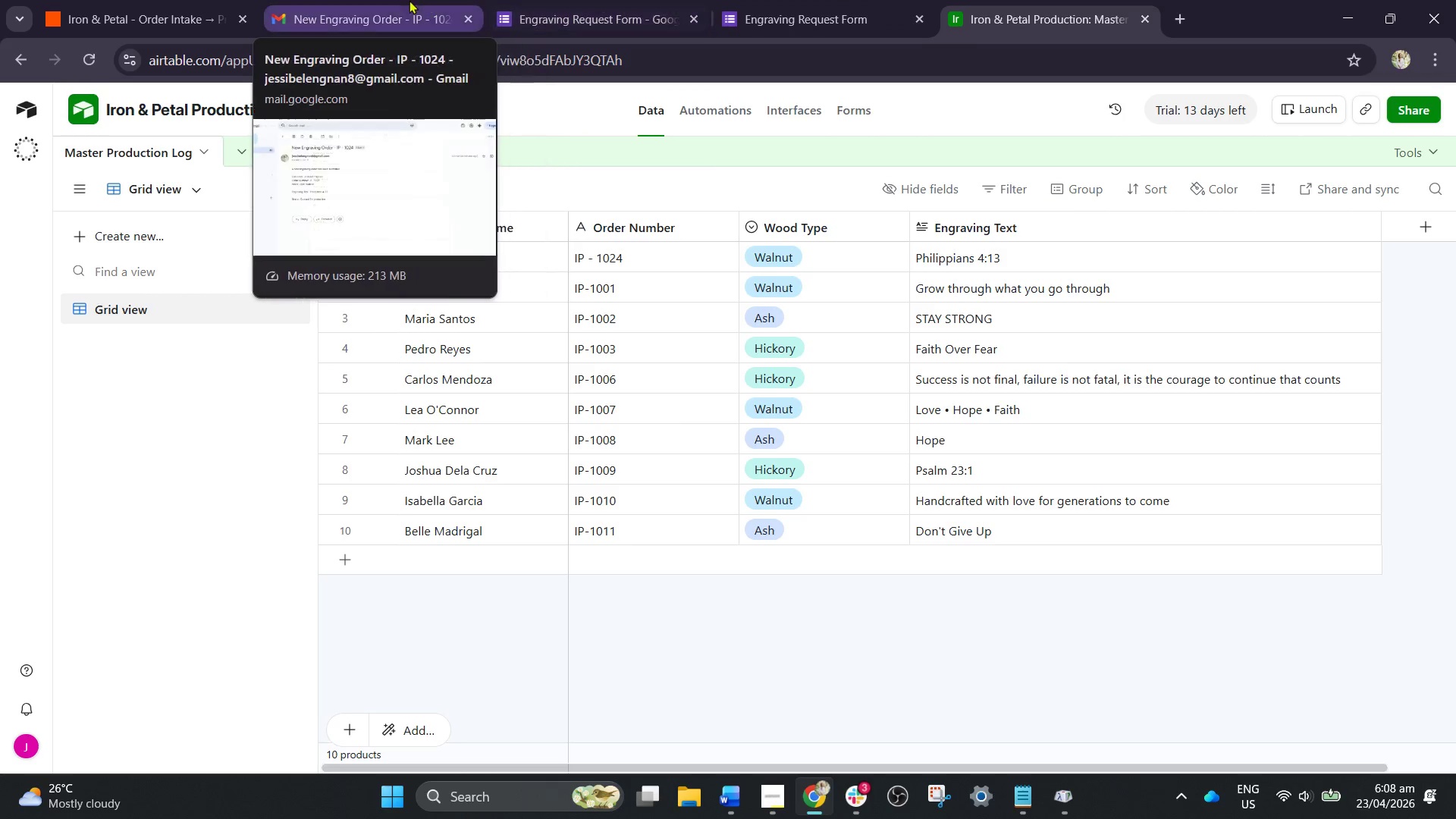 
left_click([409, 0])
 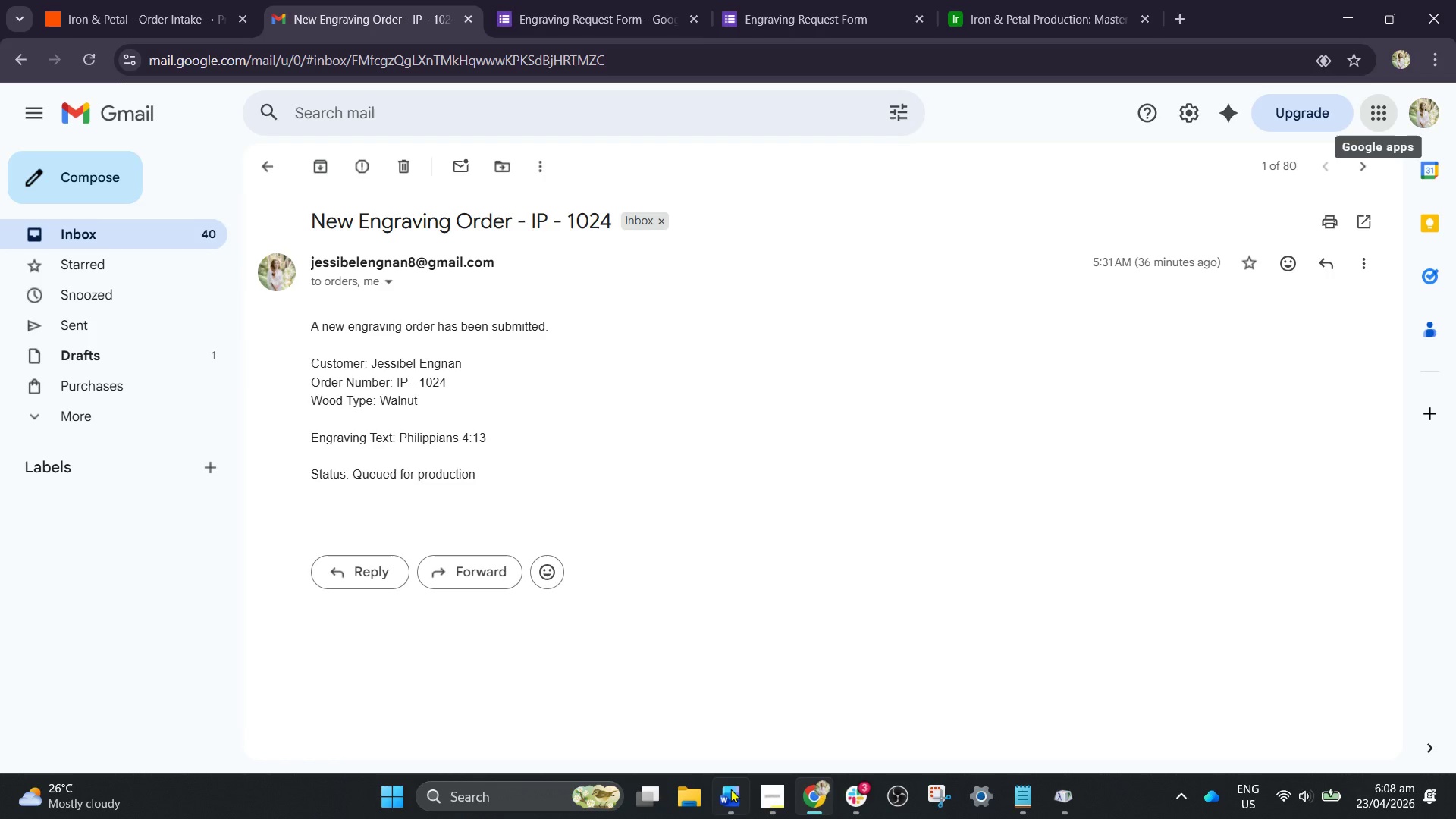 
left_click([760, 794])
 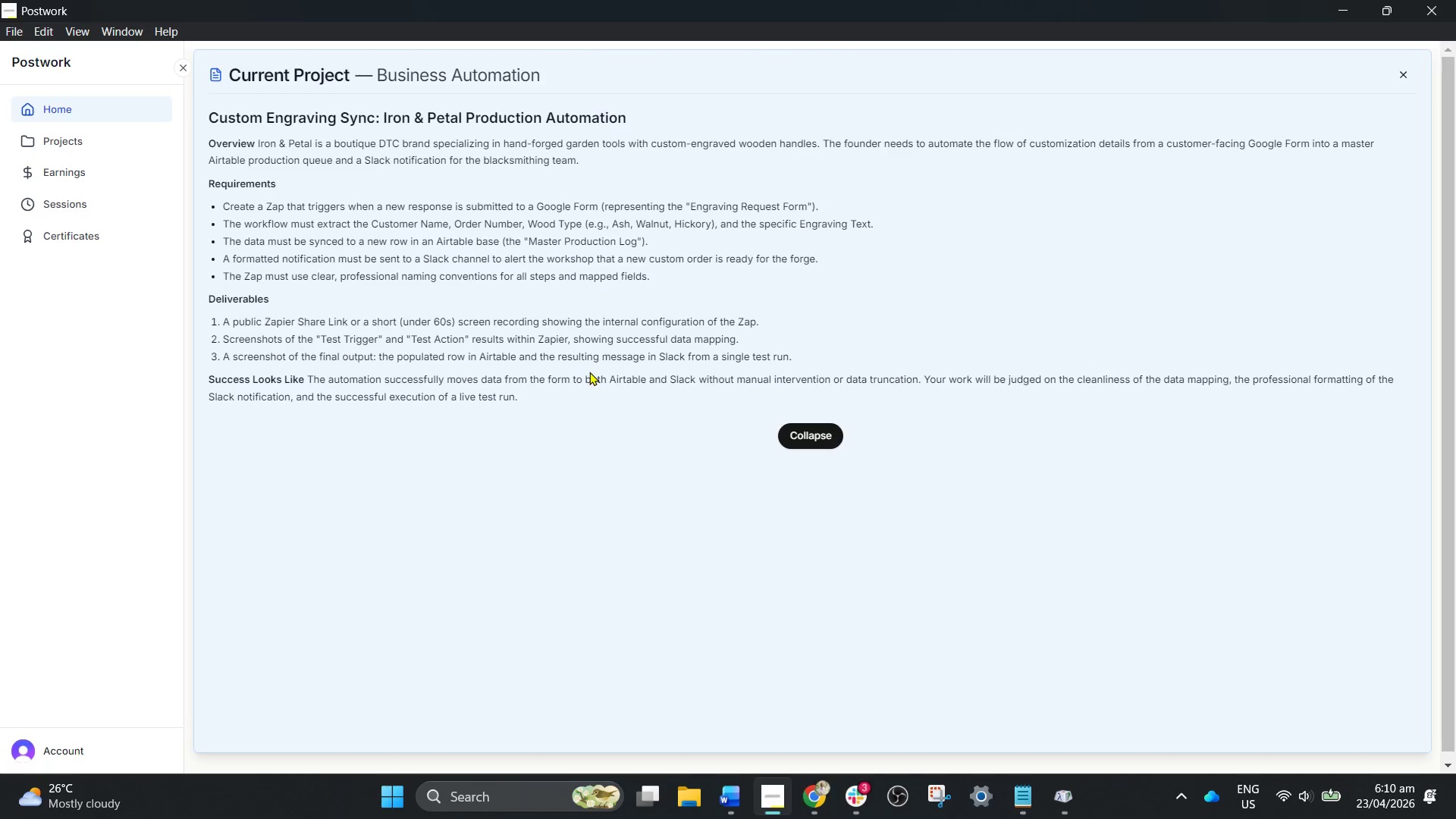 
wait(114.05)
 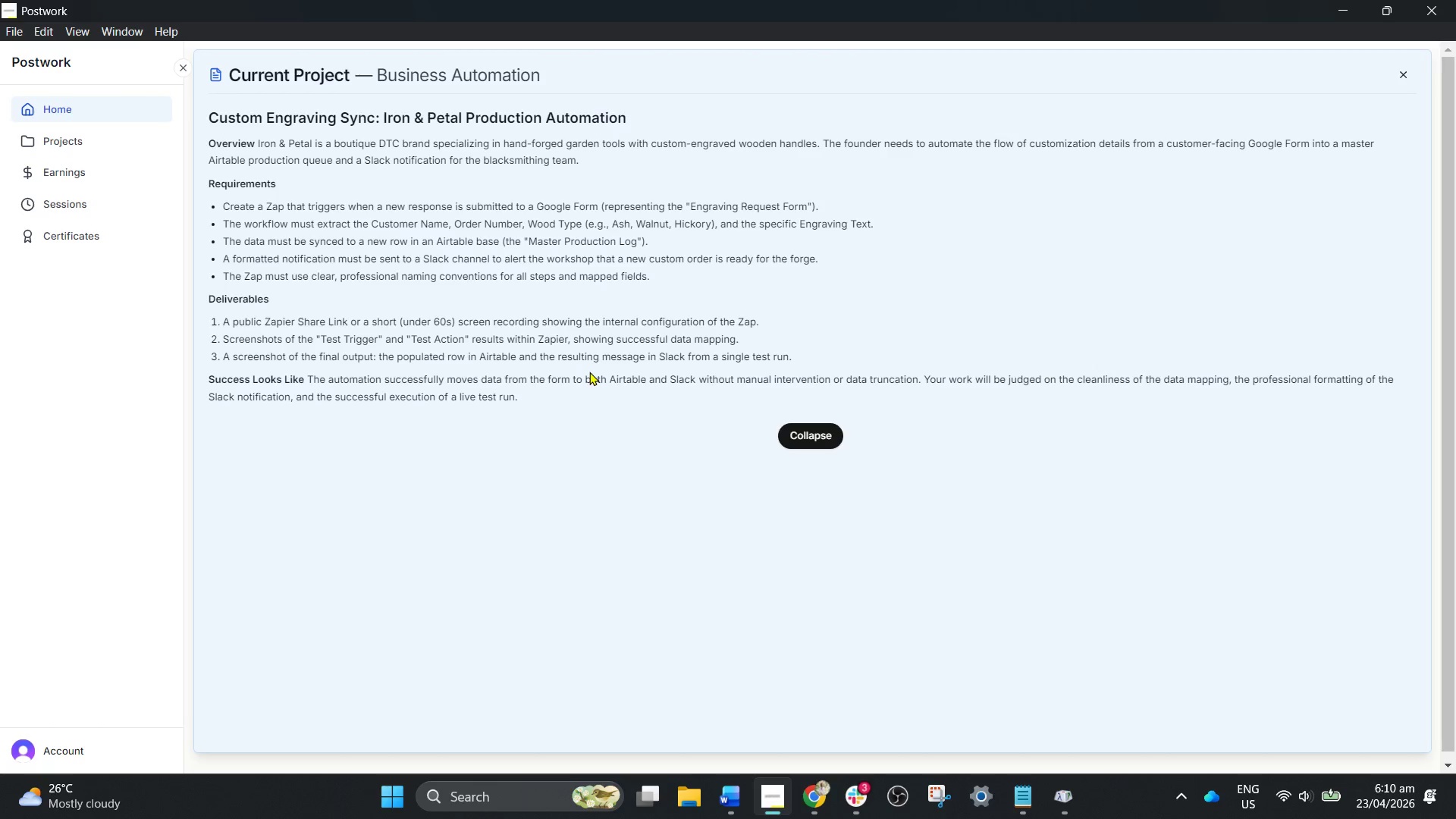 
left_click([821, 799])
 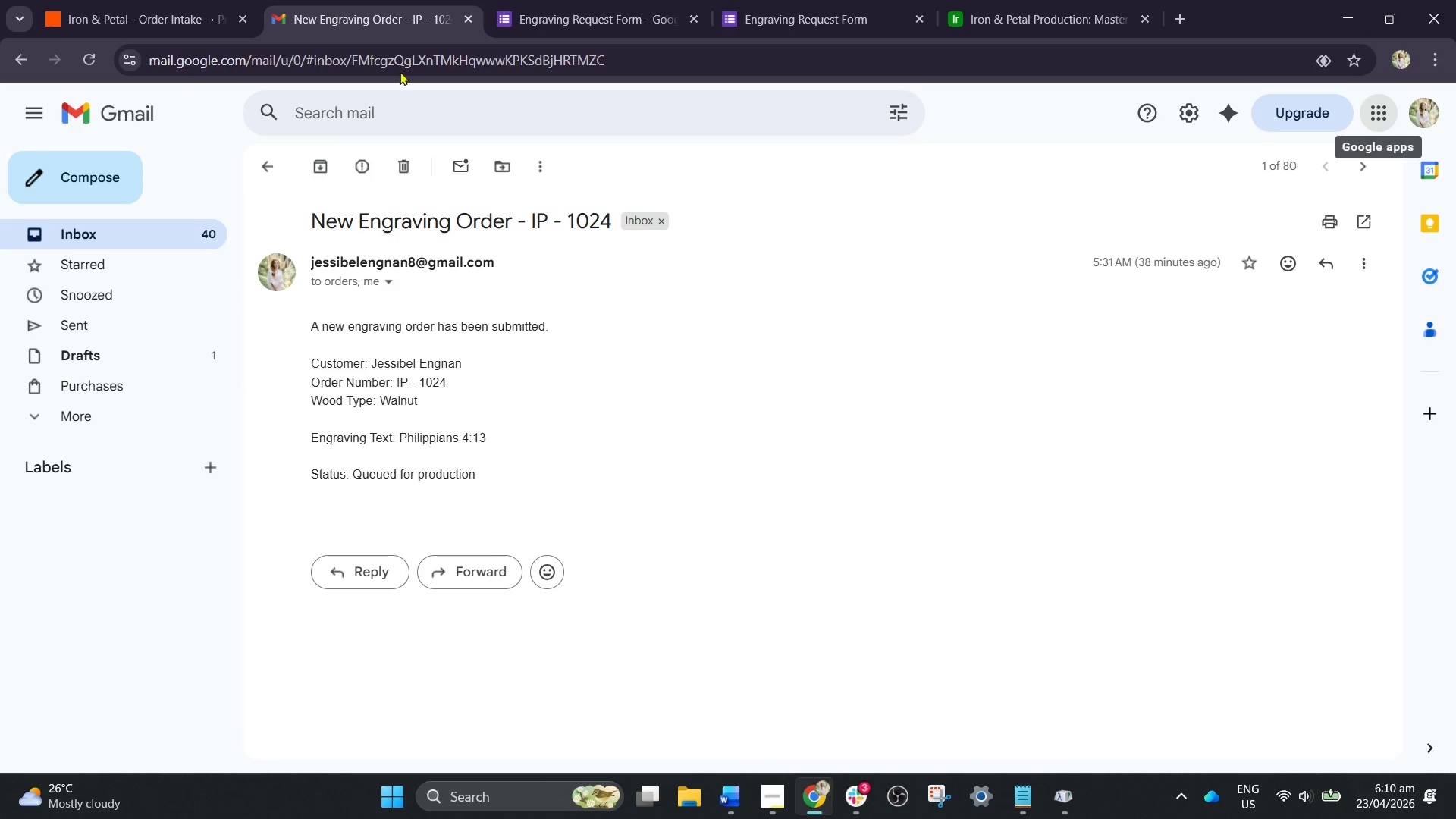 
left_click([156, 0])
 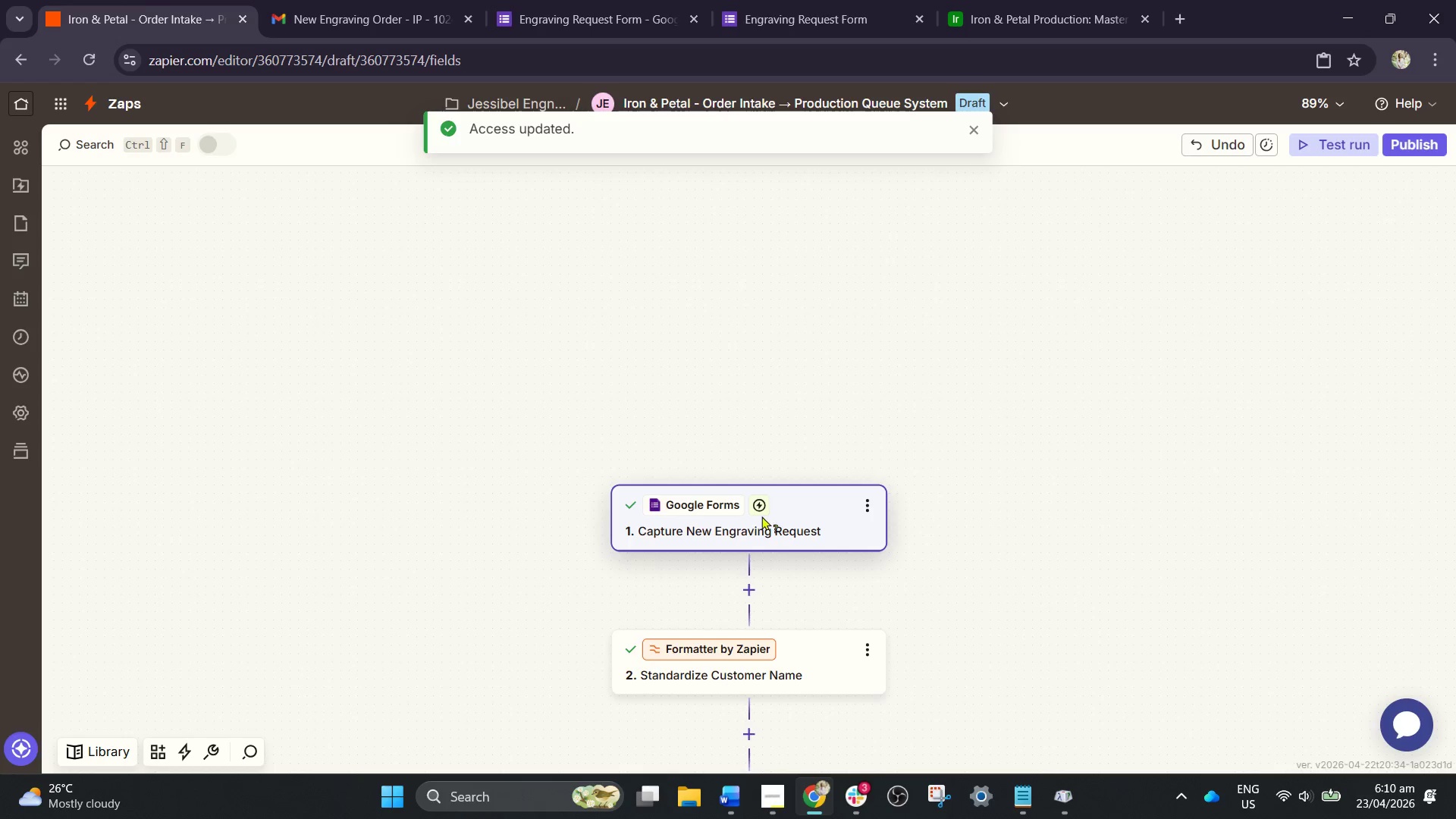 
scroll: coordinate [789, 494], scroll_direction: down, amount: 8.0
 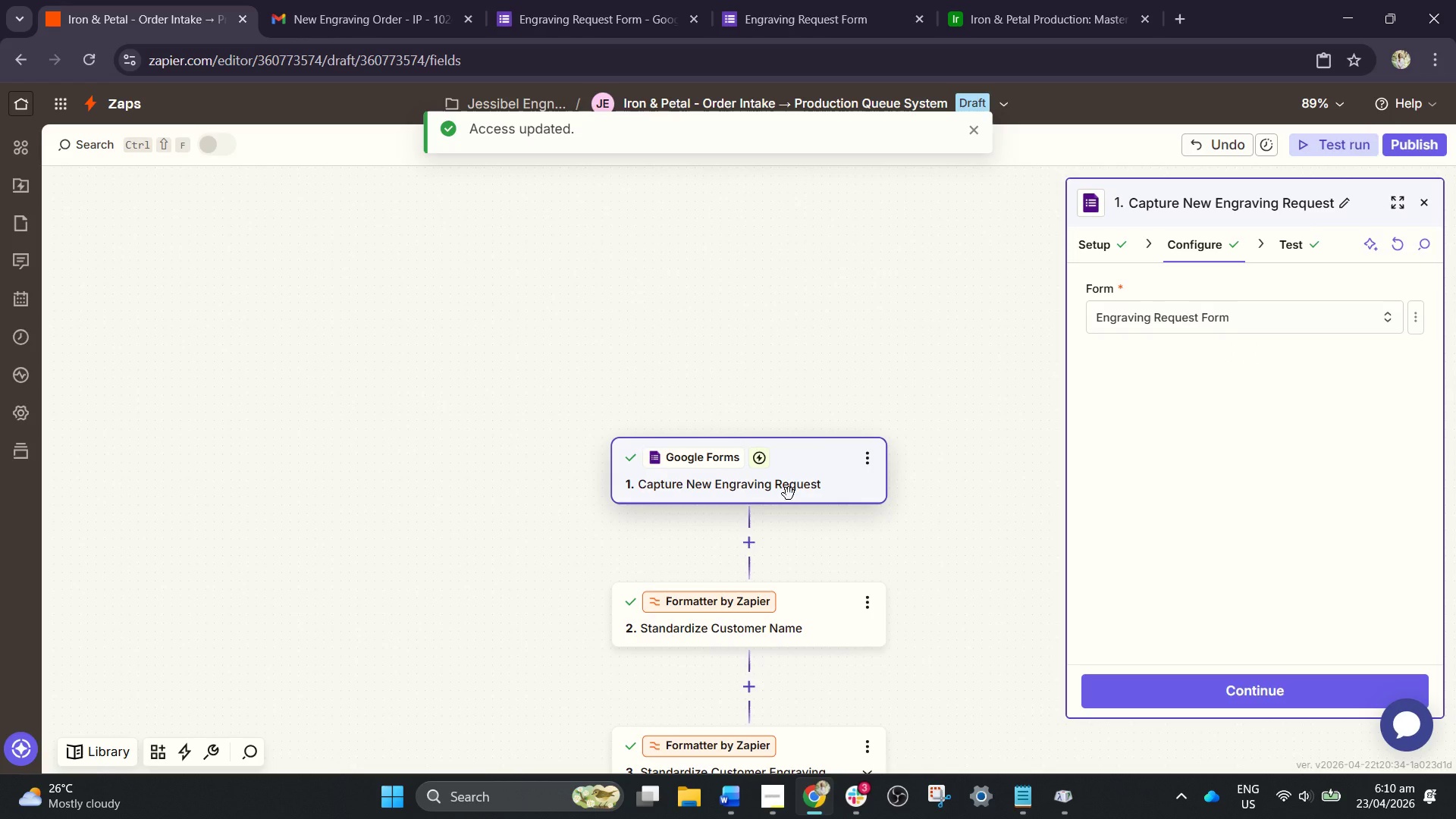 
wait(7.94)
 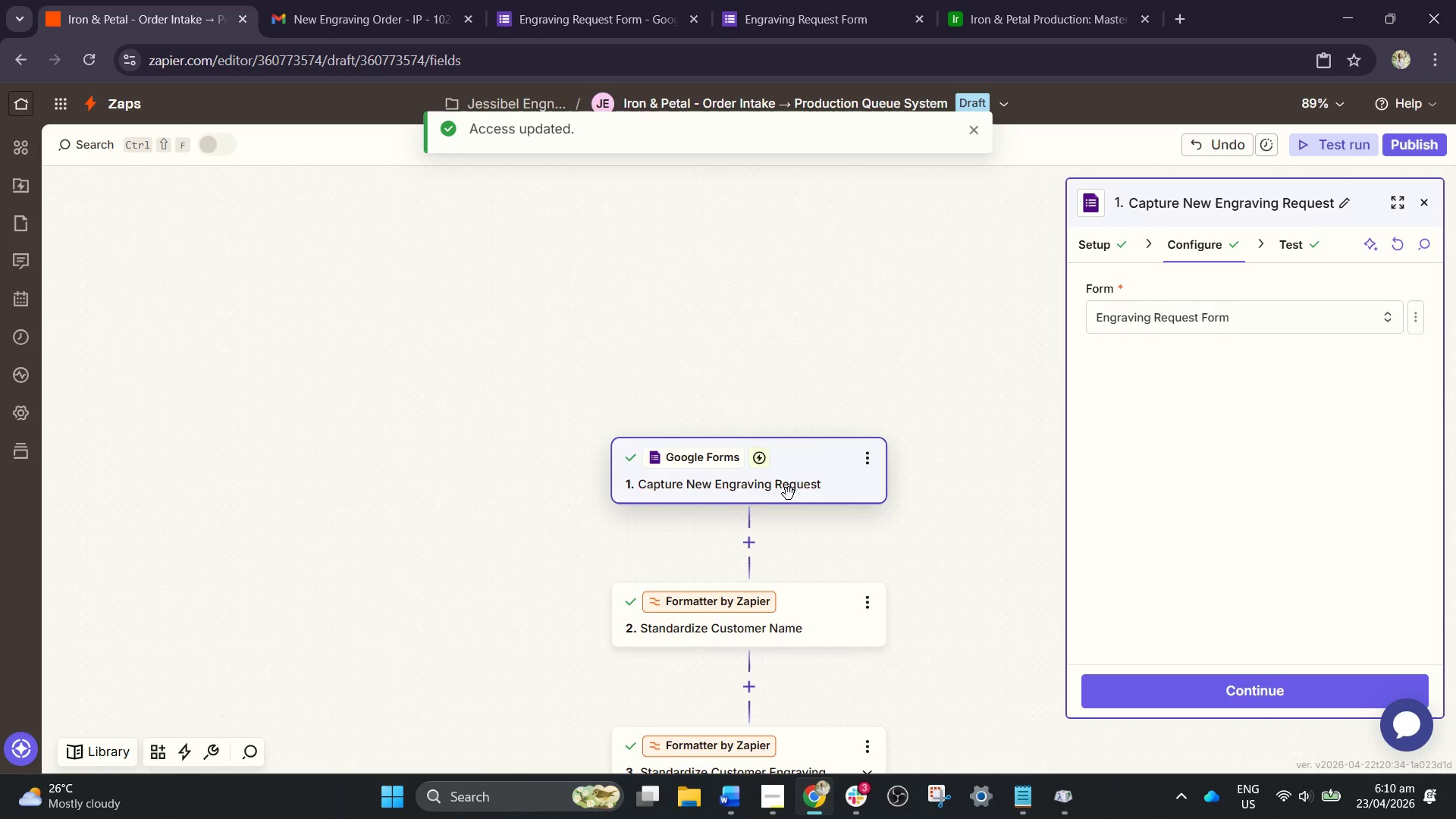 
left_click([767, 797])
 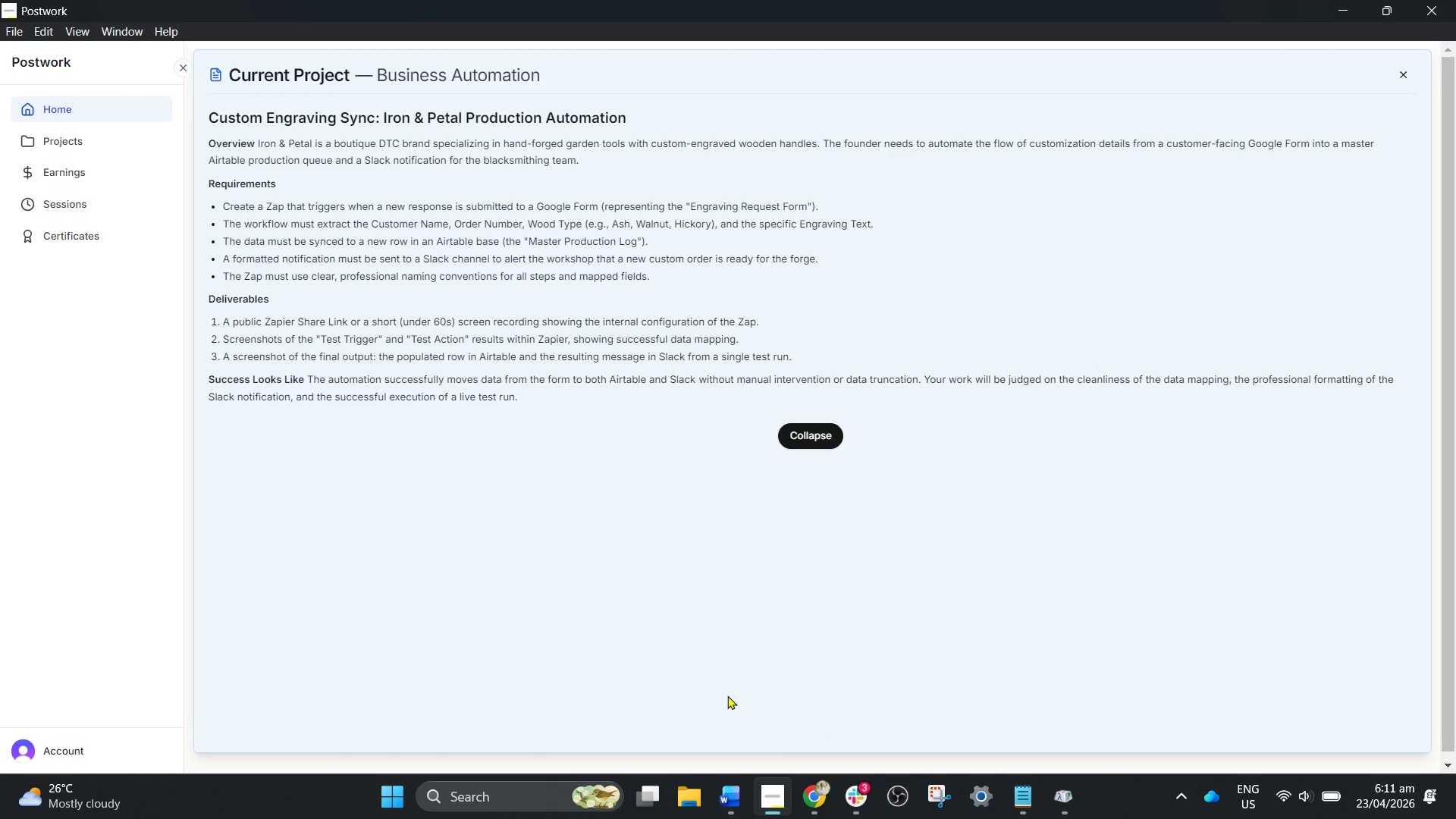 
wait(61.27)
 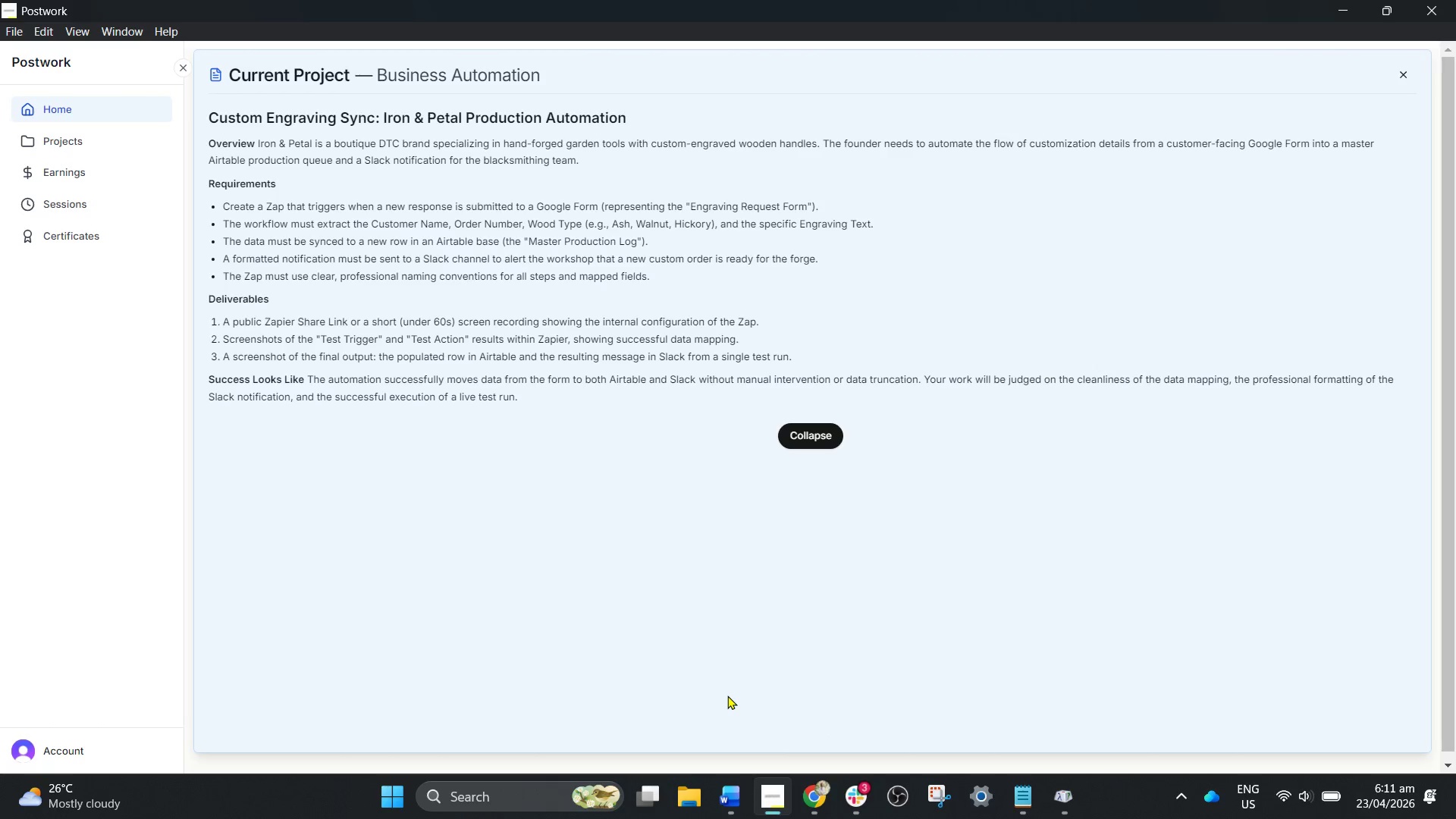 
left_click([823, 795])
 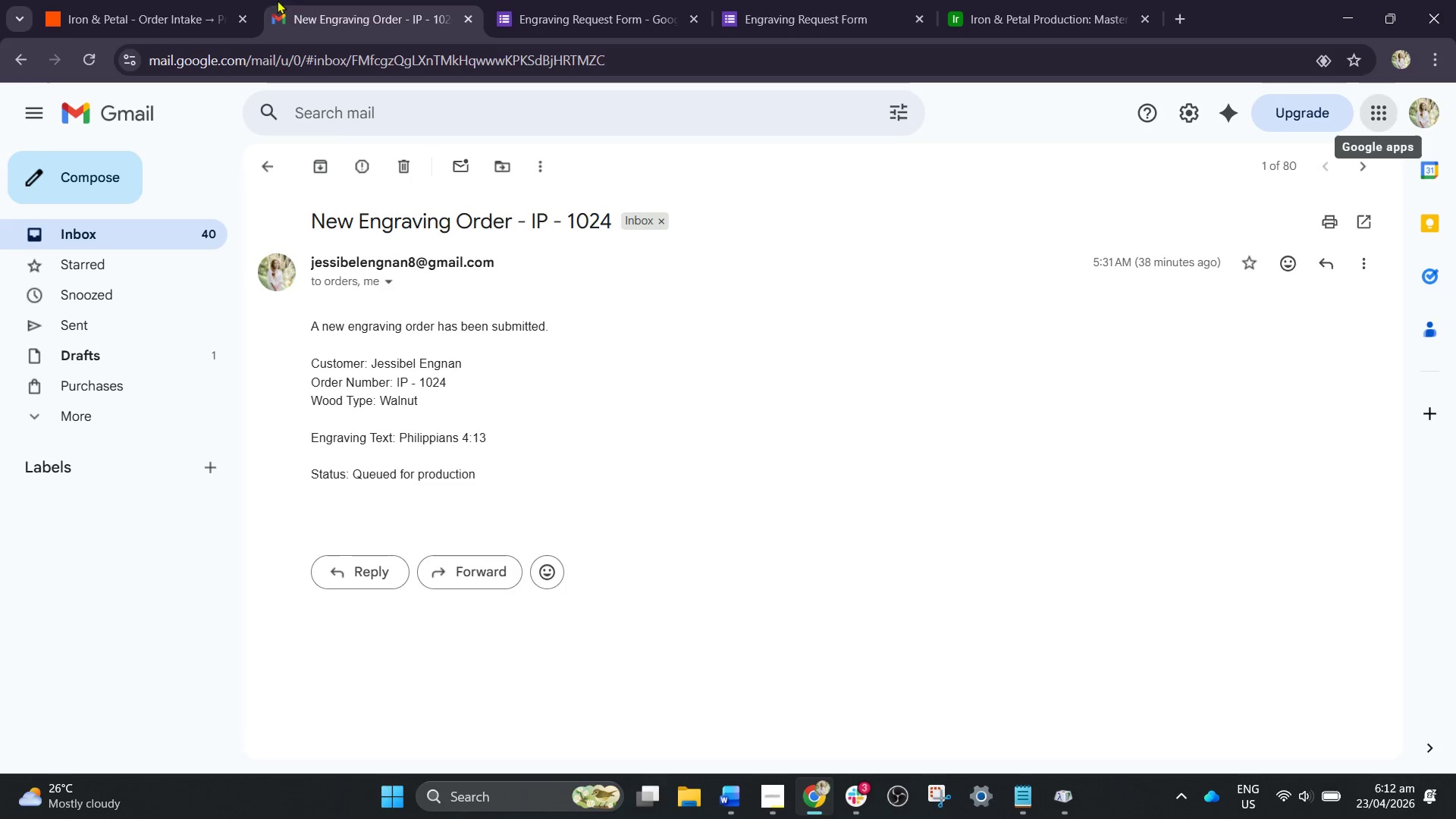 
double_click([171, 0])
 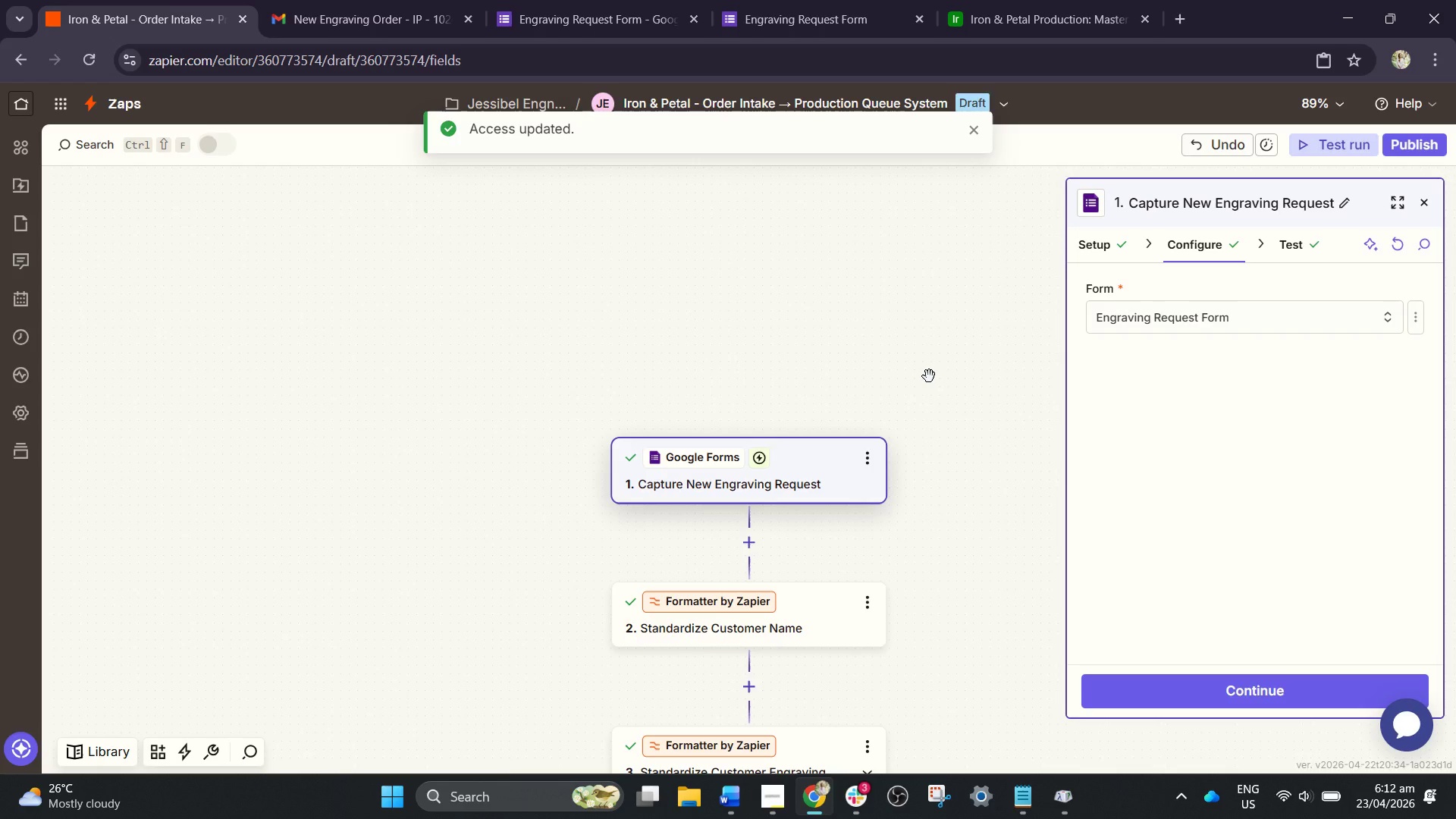 
wait(16.73)
 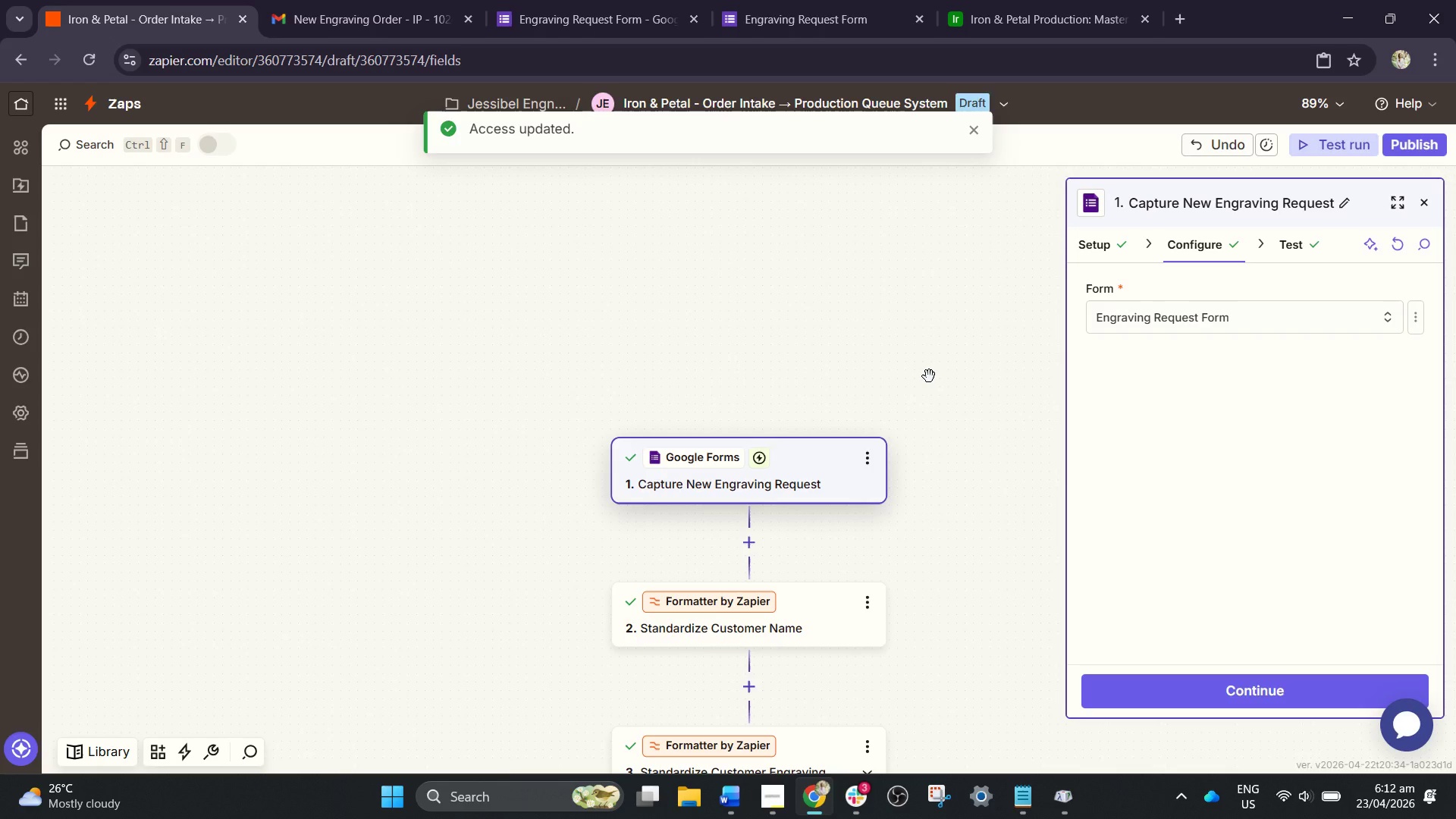 
left_click([1292, 246])
 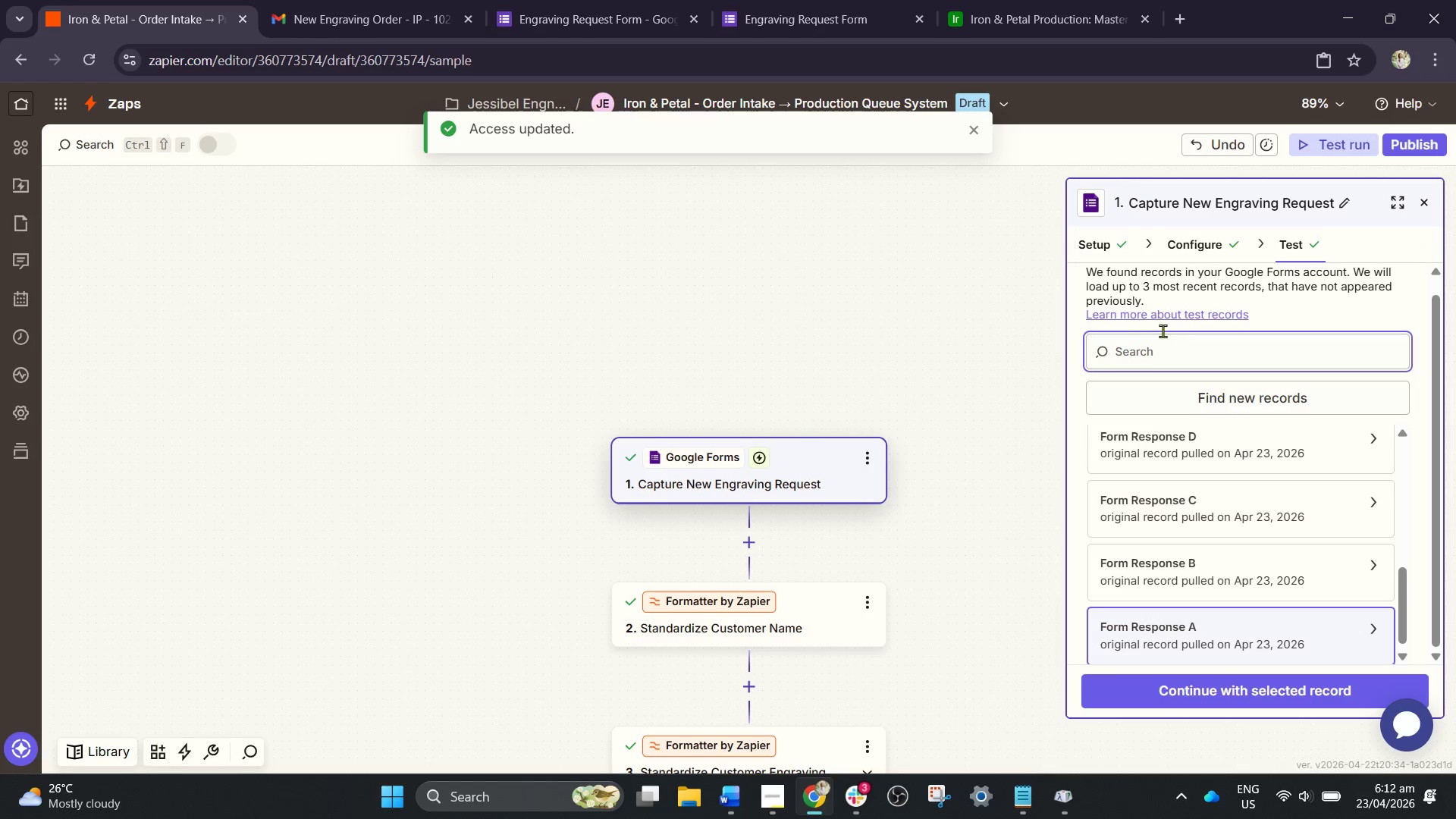 
left_click([1103, 246])
 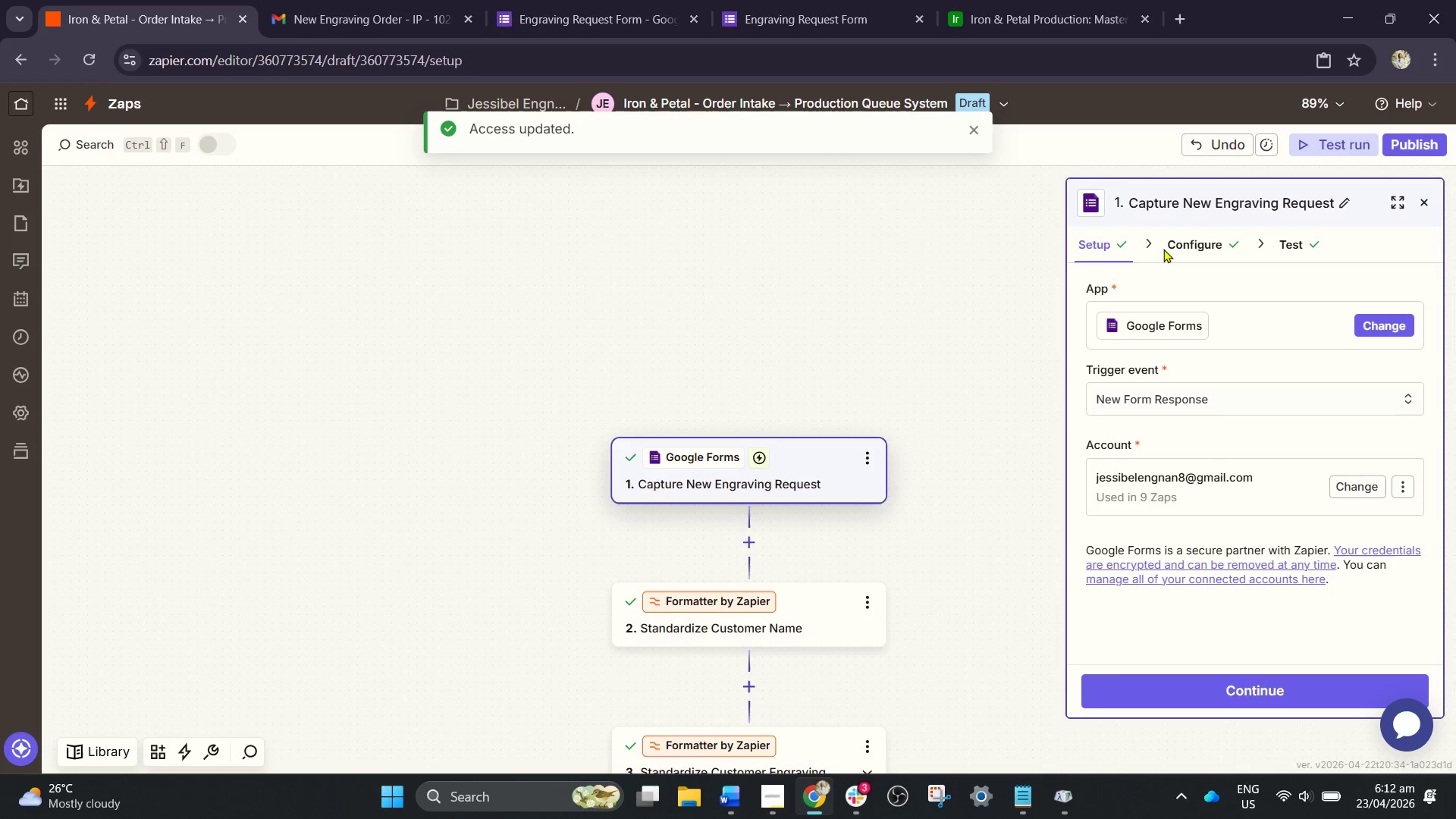 
left_click([1175, 247])
 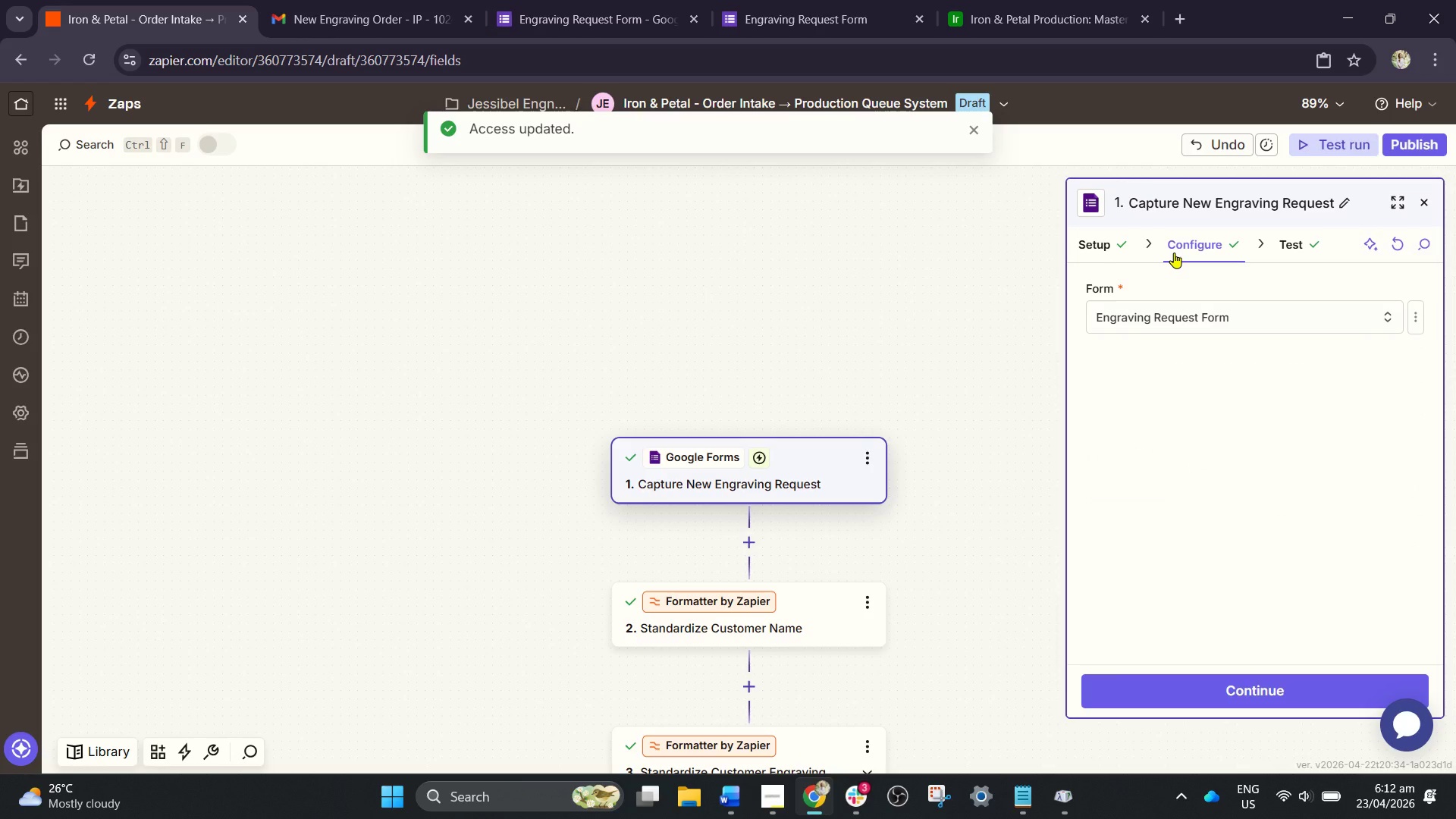 
wait(17.27)
 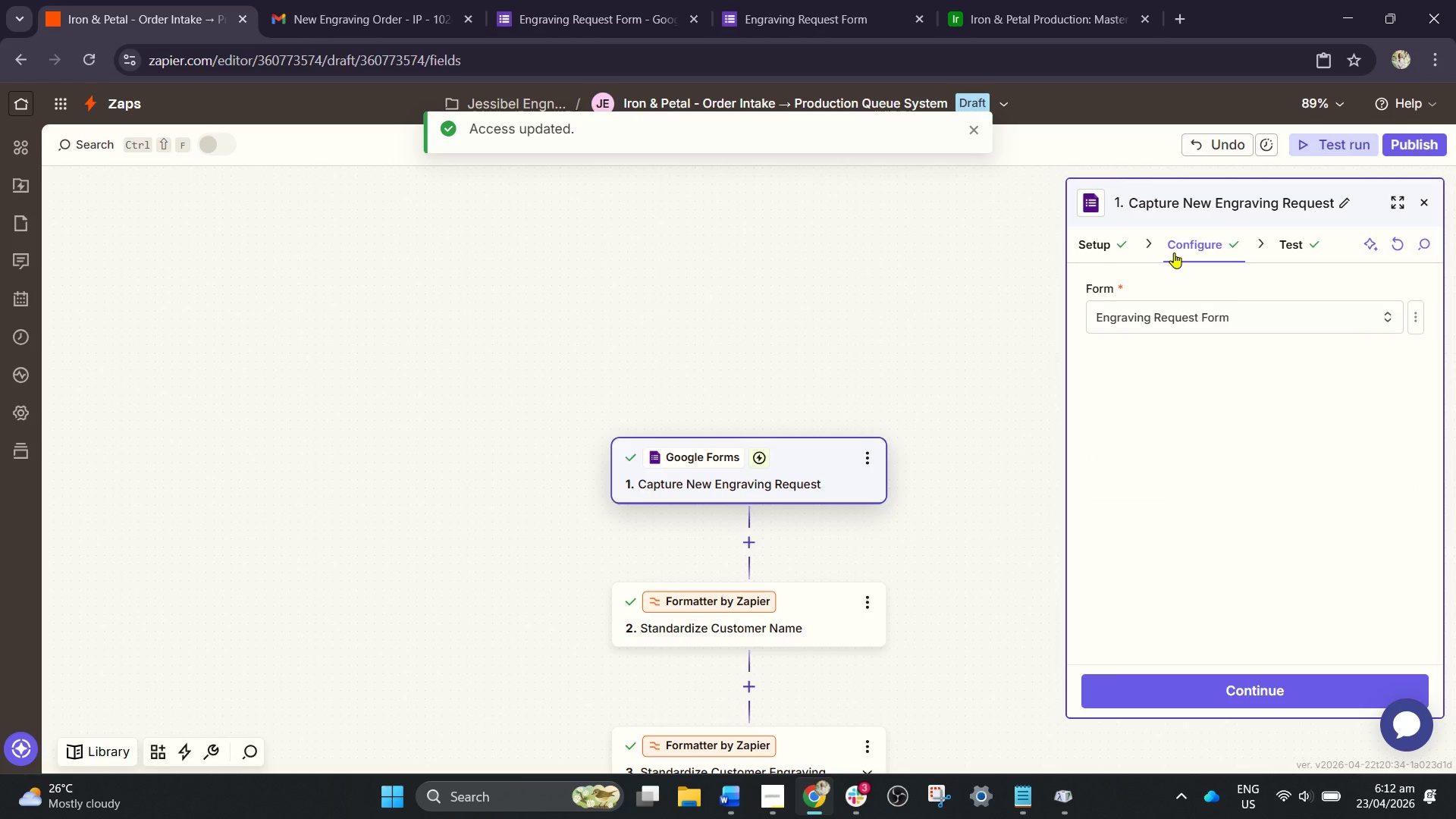 
scroll: coordinate [867, 333], scroll_direction: down, amount: 1.0
 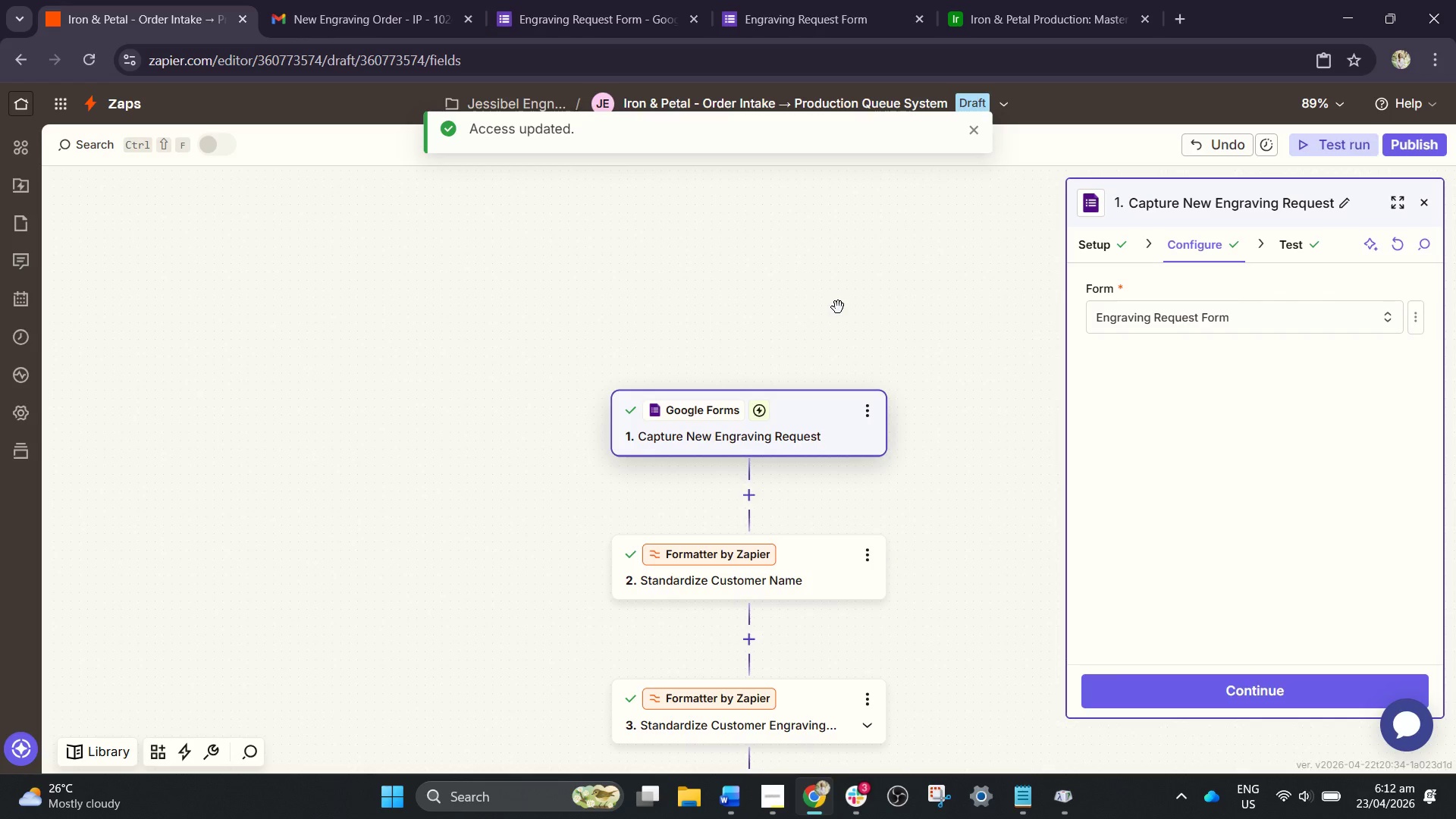 
wait(5.9)
 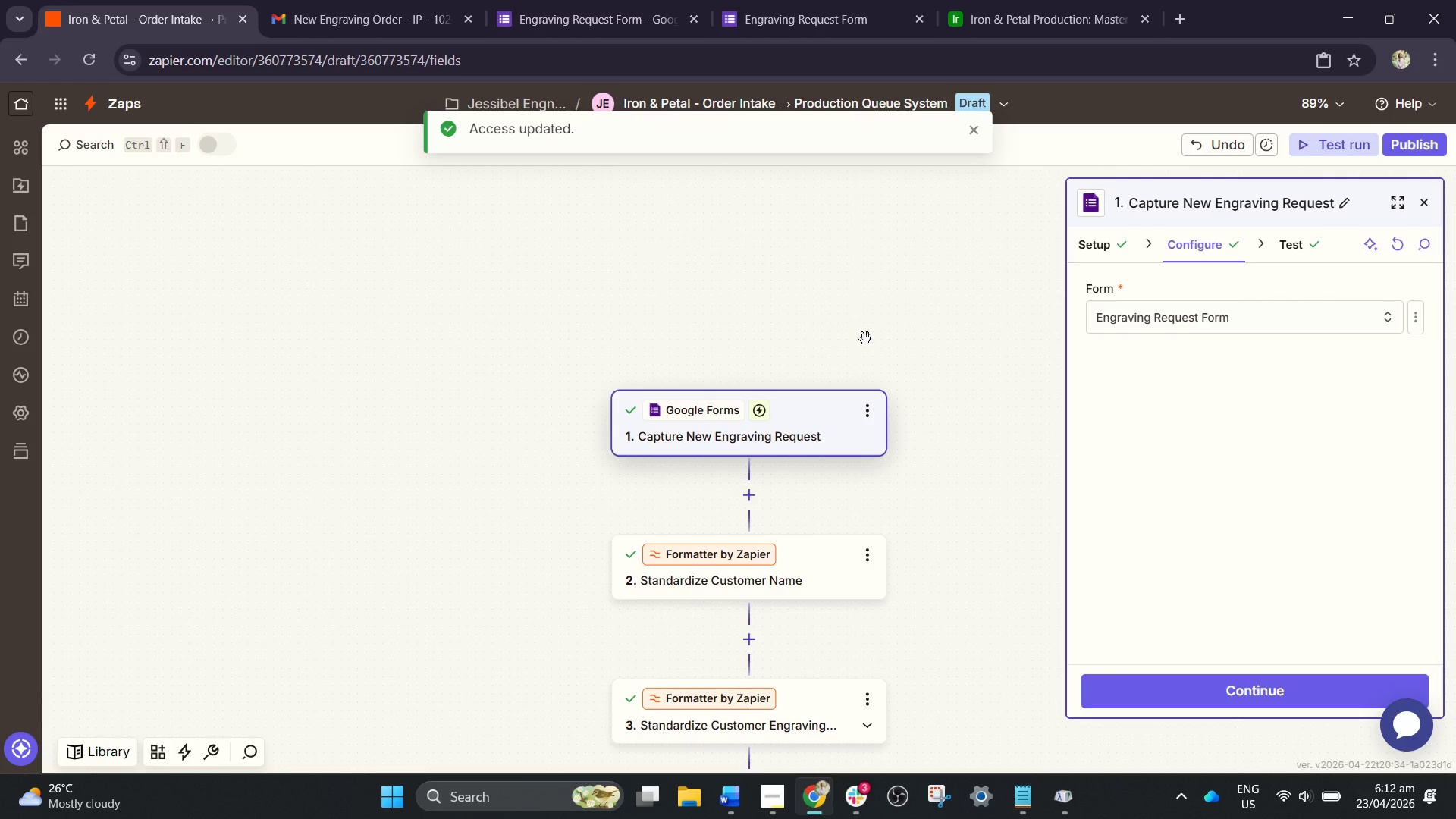 
left_click([817, 0])
 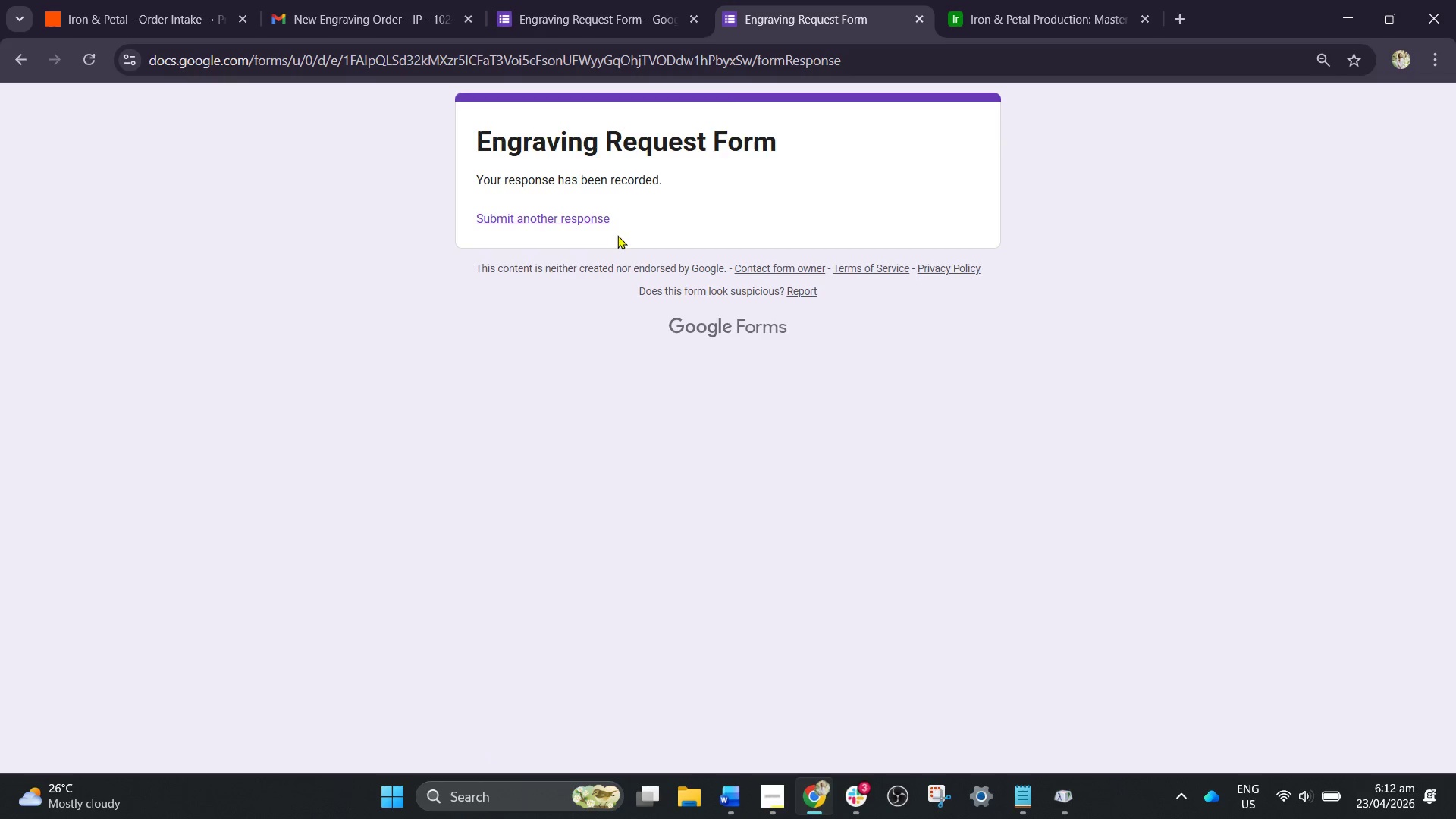 
wait(5.2)
 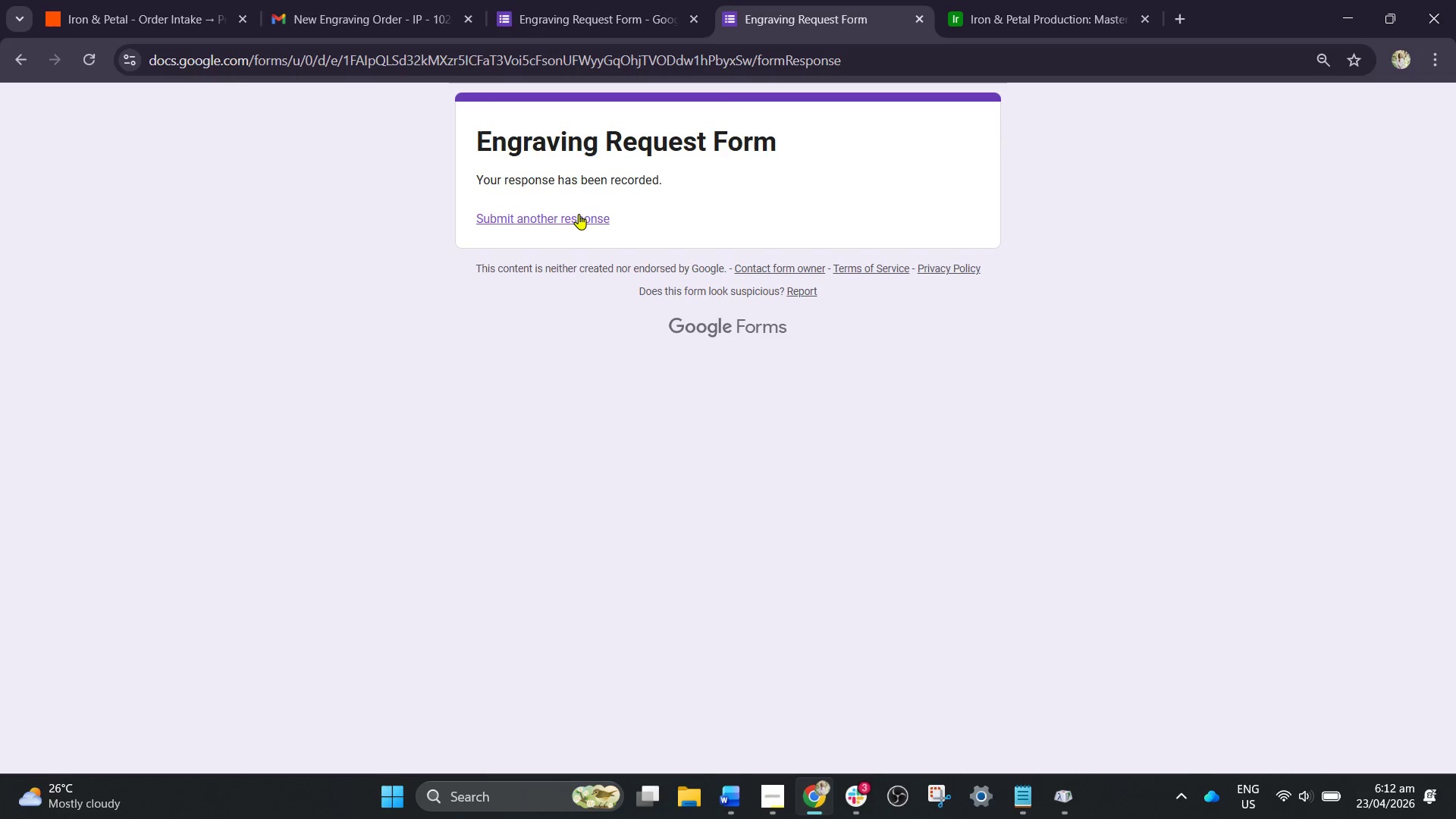 
left_click([560, 219])
 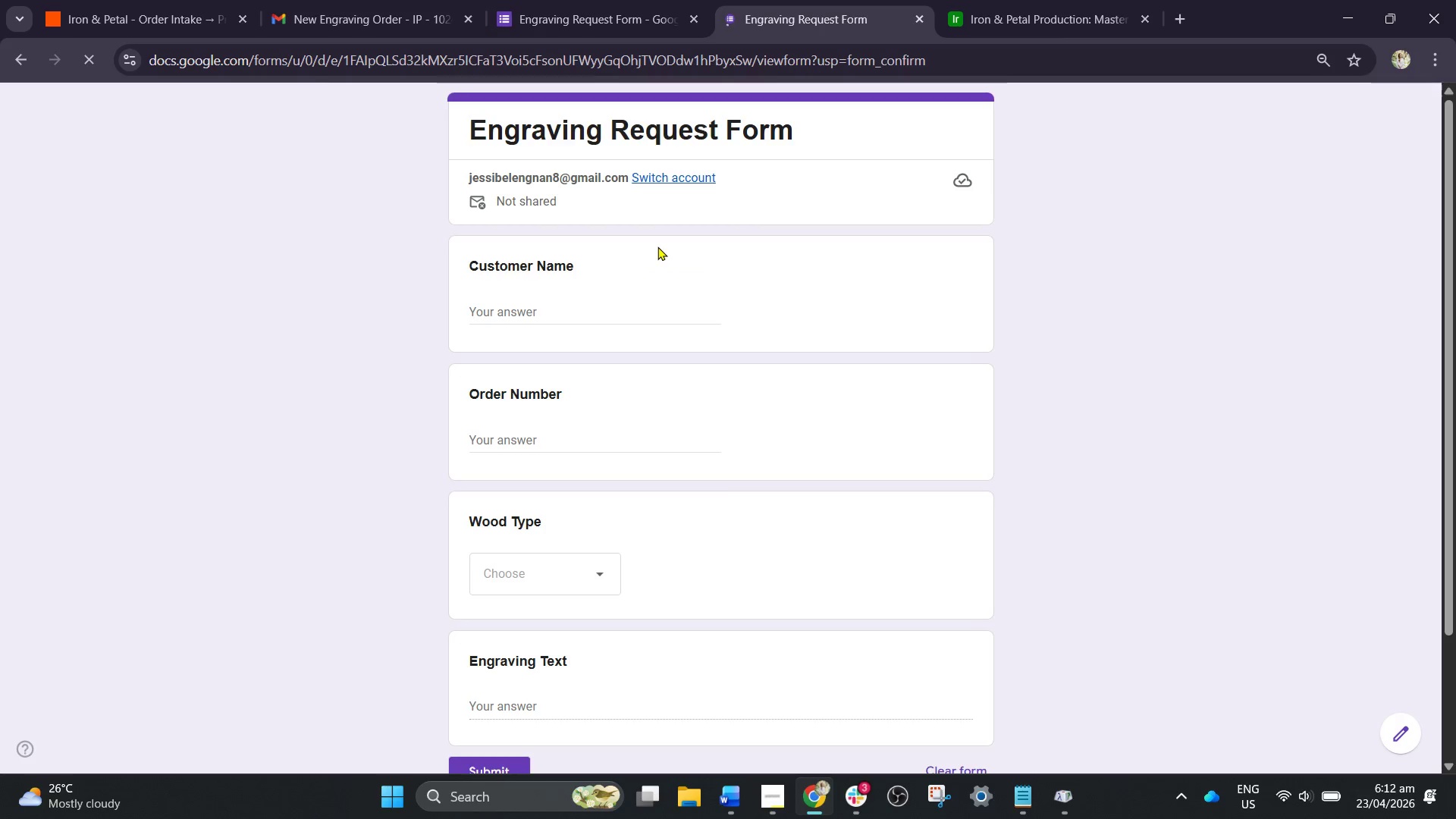 
scroll: coordinate [676, 294], scroll_direction: none, amount: 0.0
 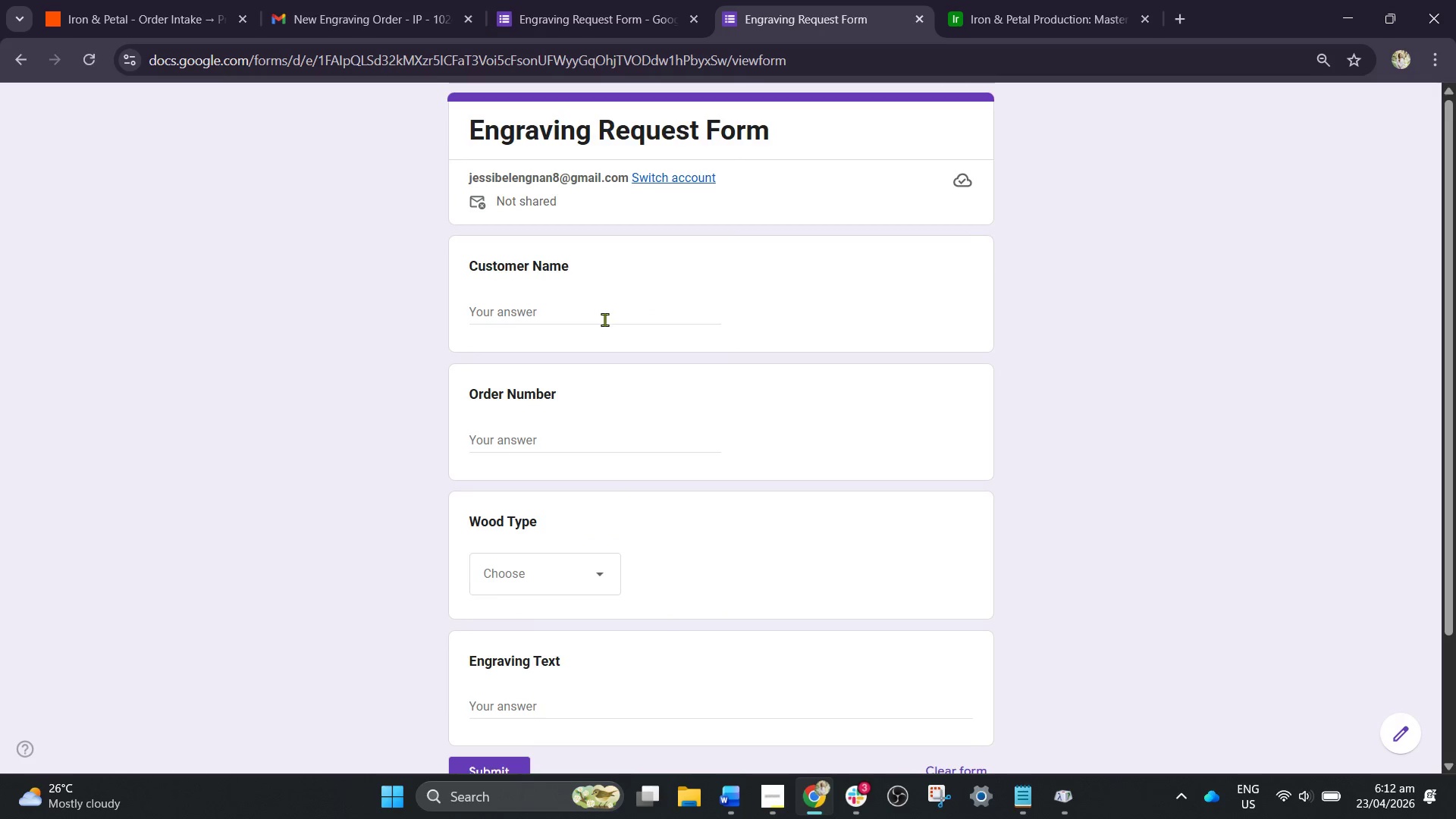 
left_click([556, 312])
 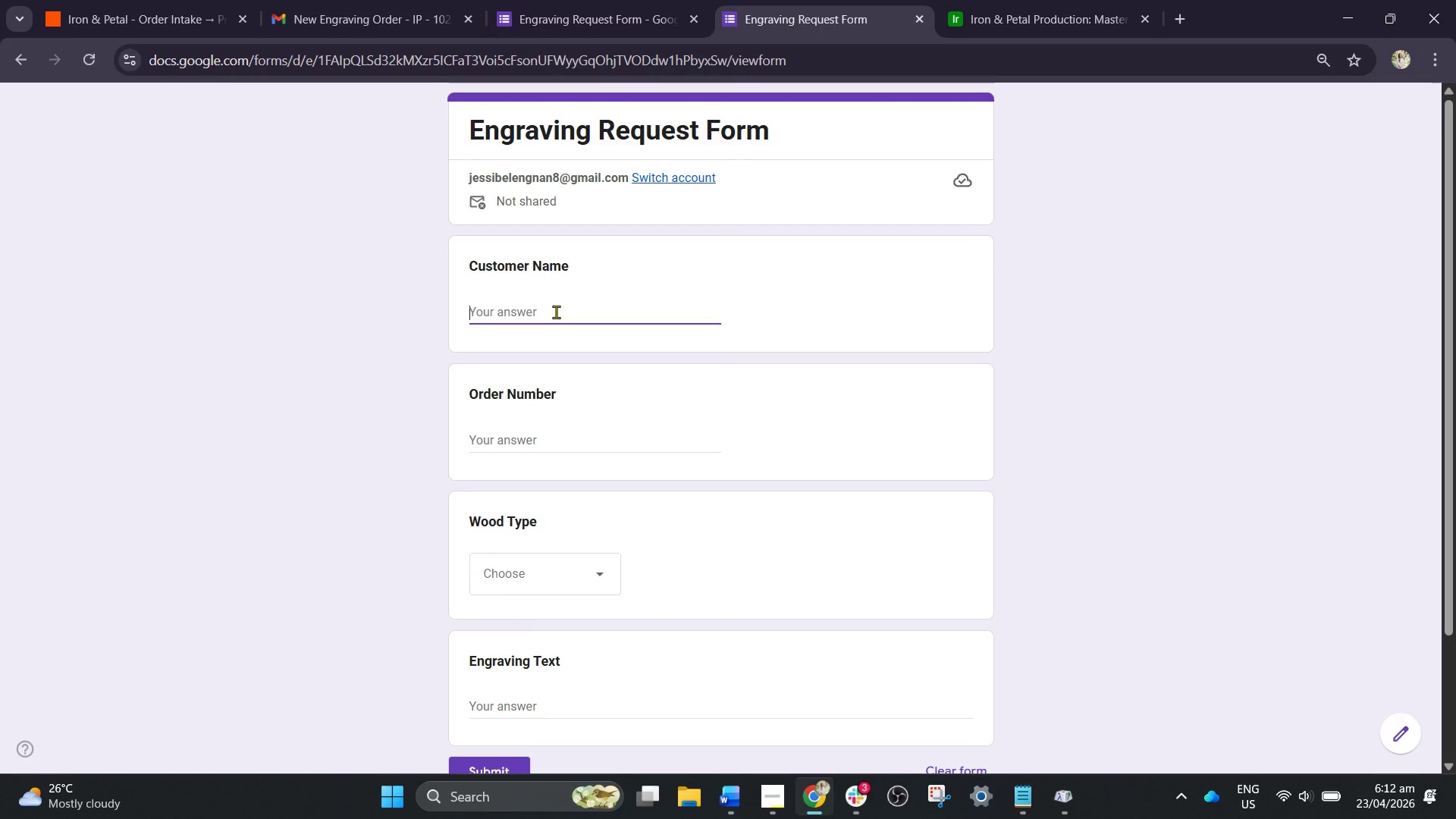 
hold_key(key=ShiftLeft, duration=0.41)
 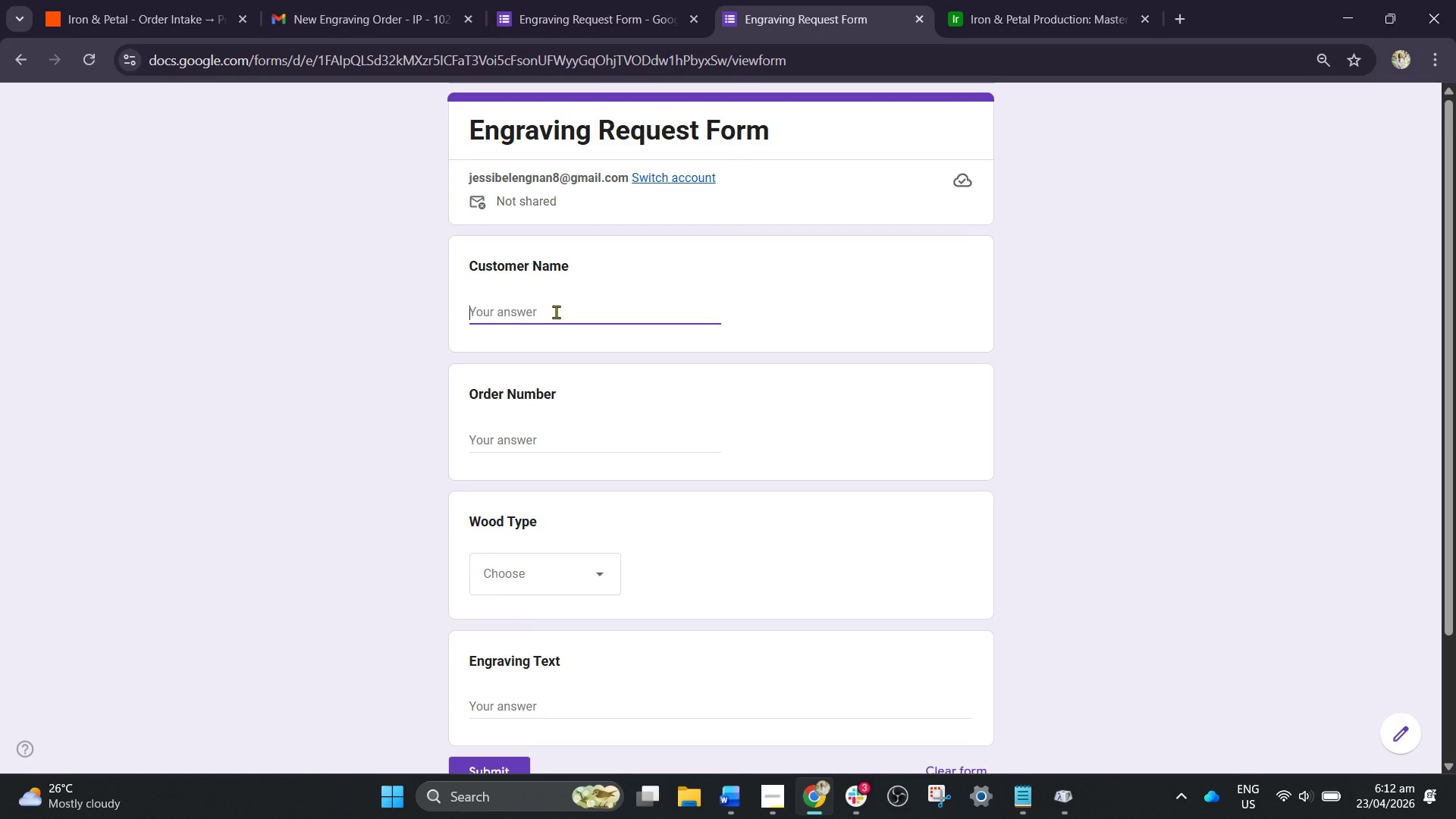 
hold_key(key=ShiftLeft, duration=0.55)
 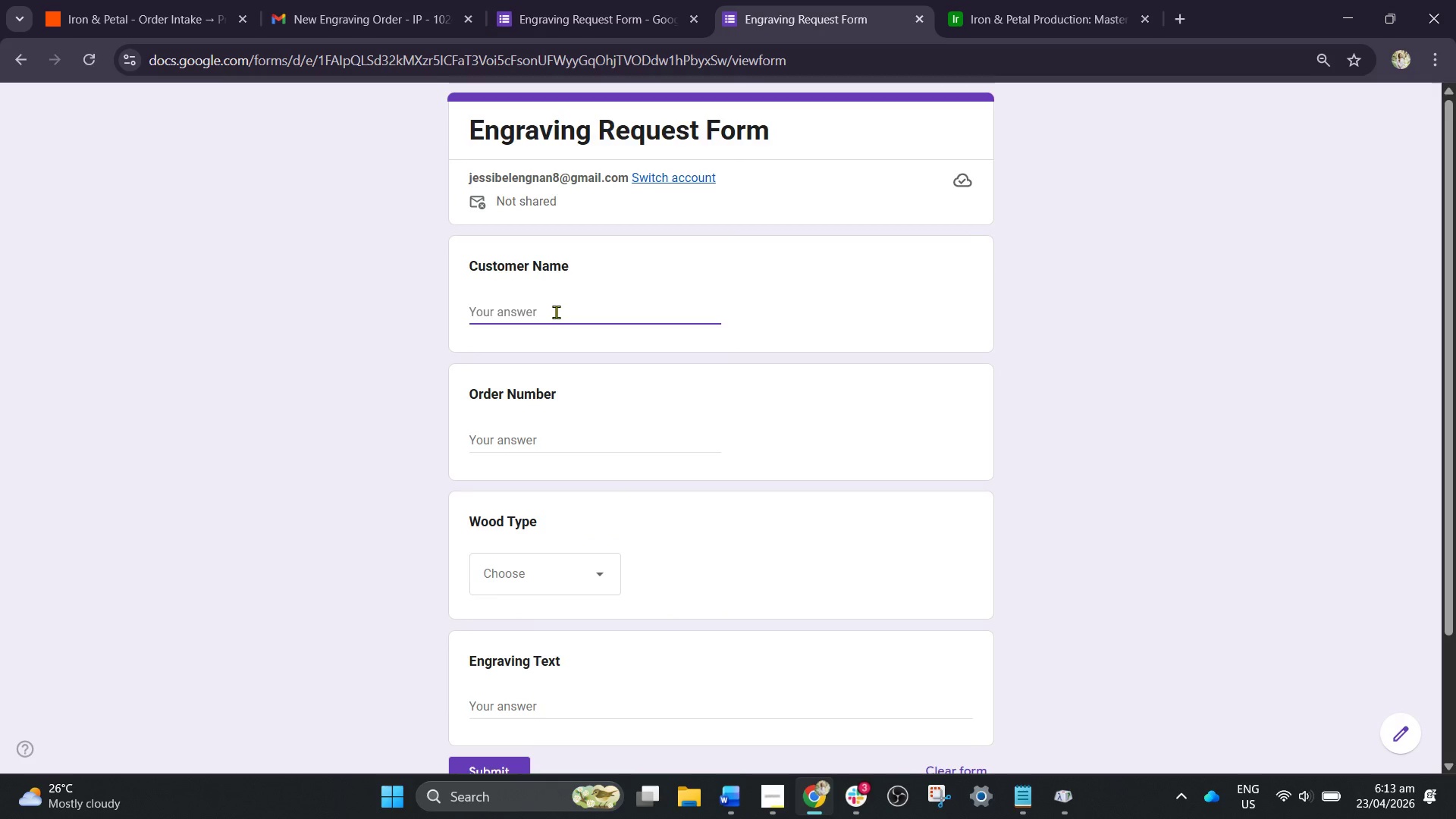 
type(Run)
key(Backspace)
key(Backspace)
key(Backspace)
 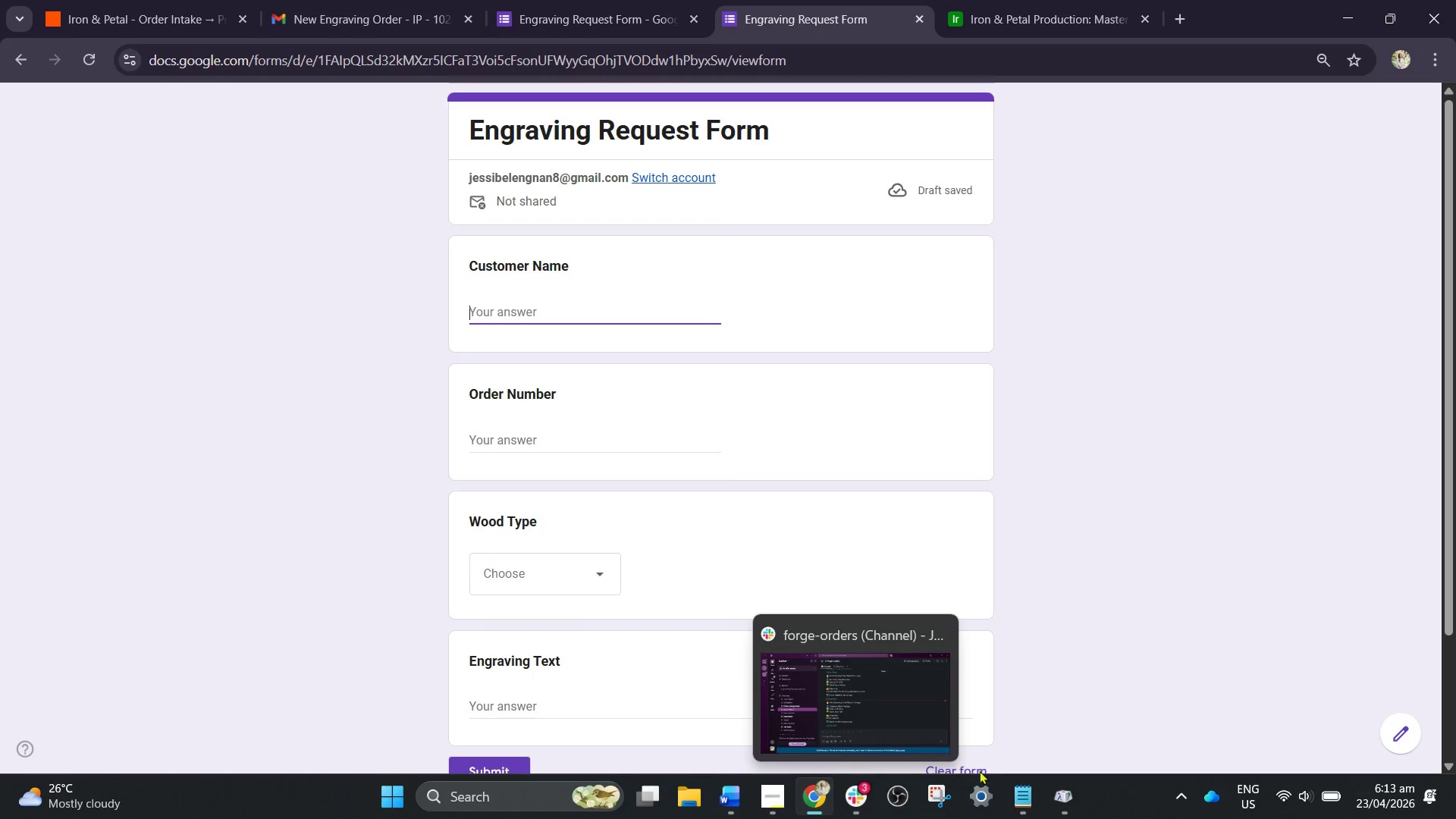 
wait(7.27)
 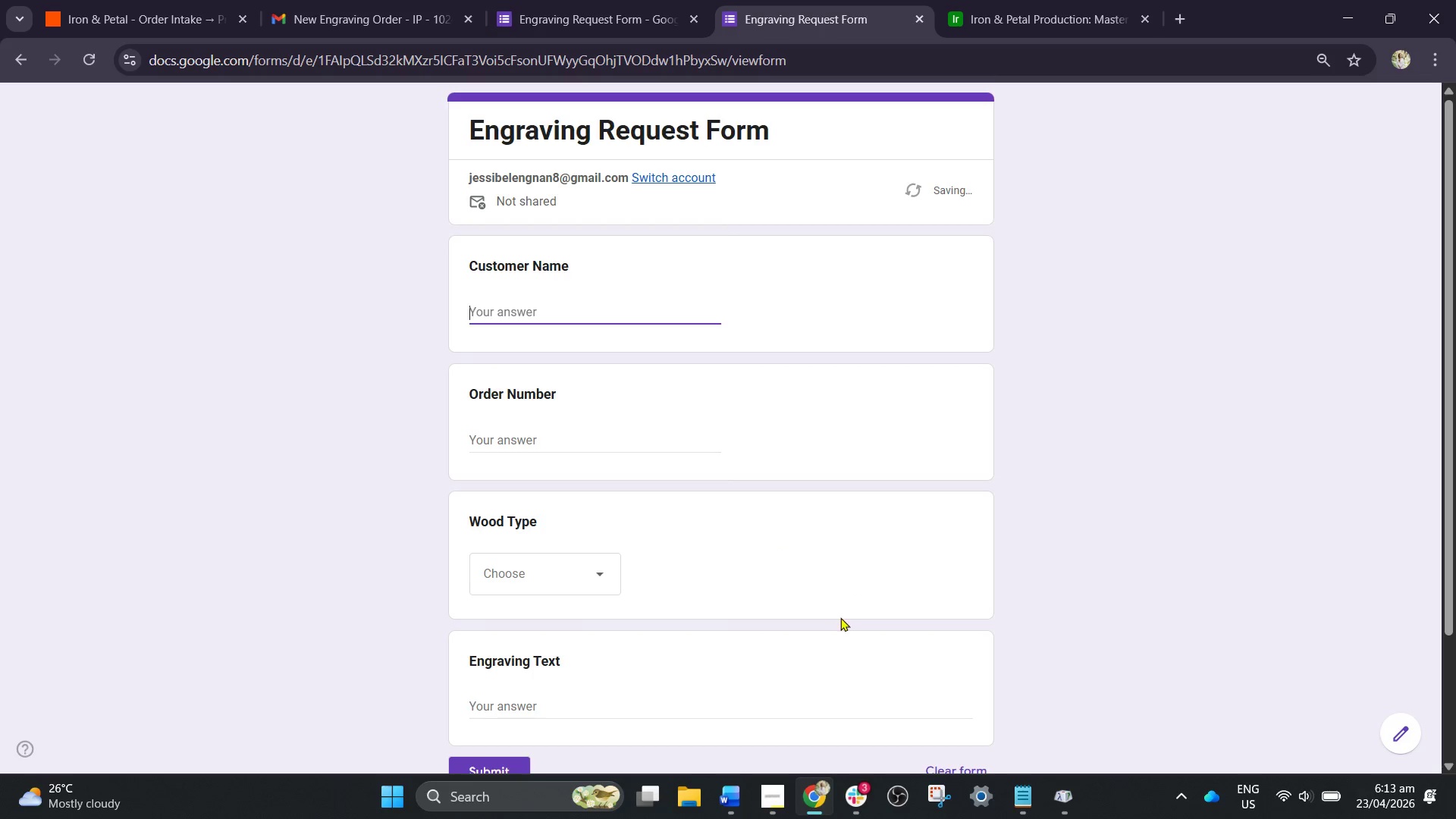 
left_click([944, 800])
 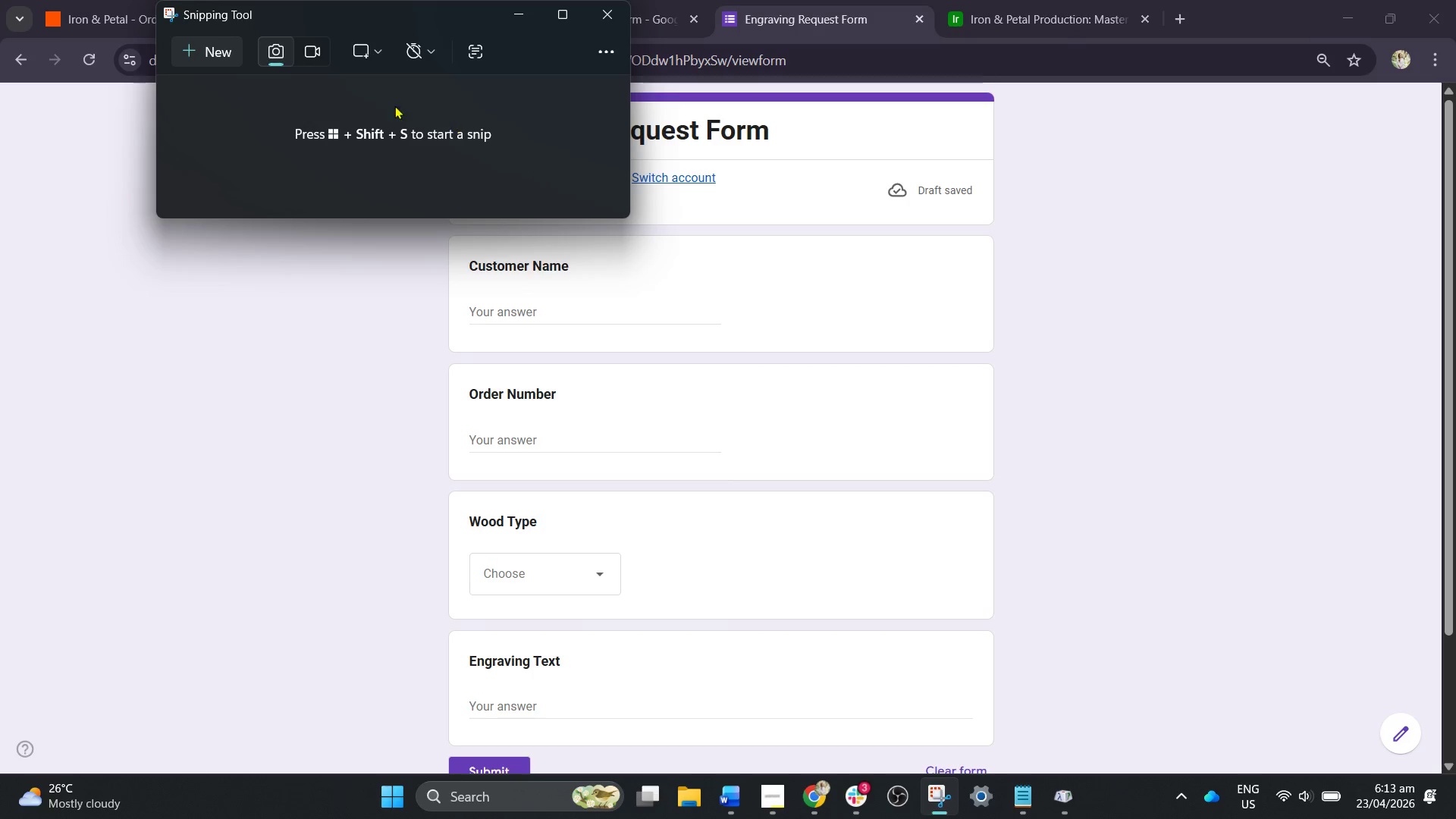 
left_click([609, 58])
 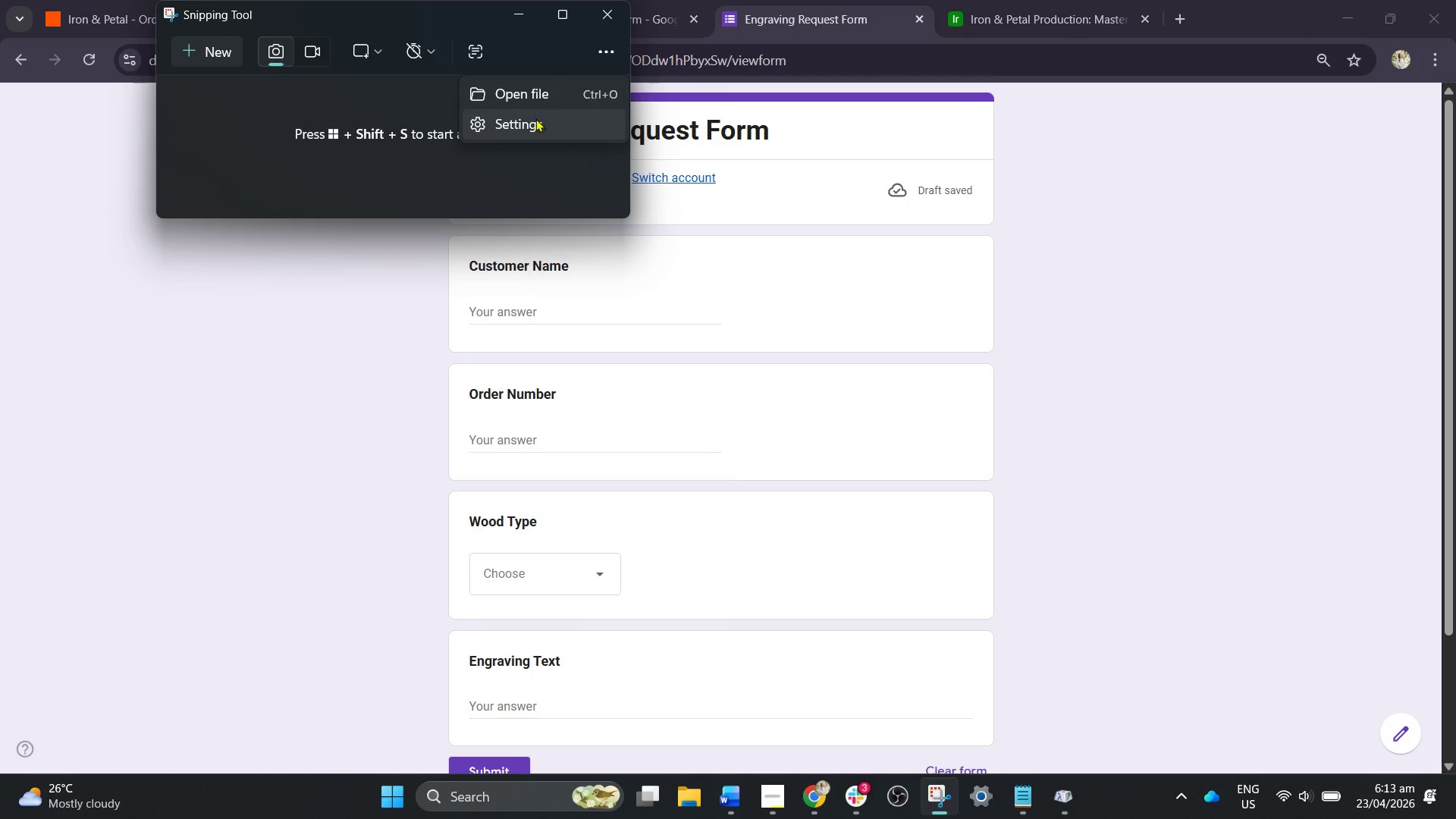 
left_click([528, 124])
 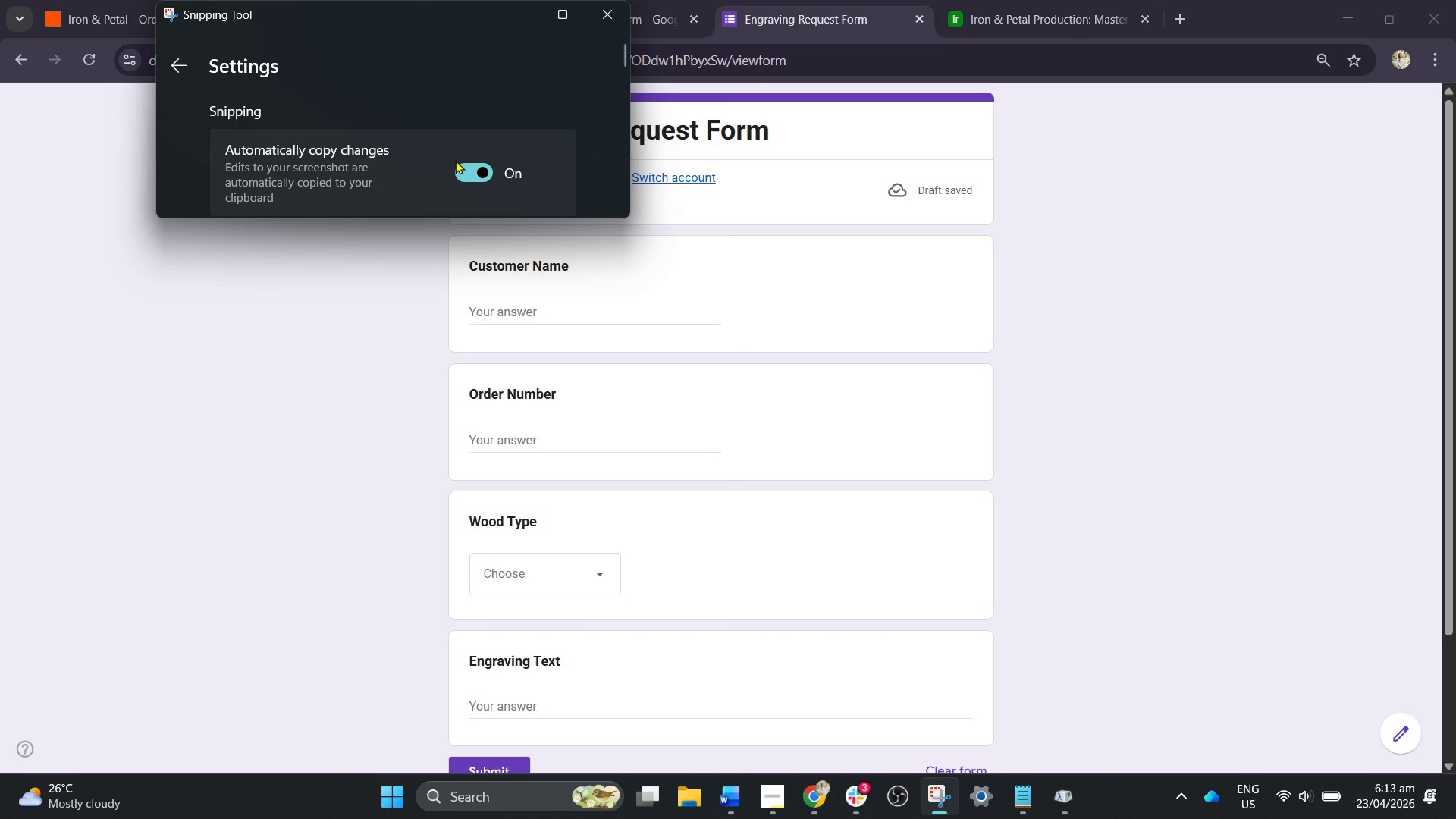 
scroll: coordinate [489, 130], scroll_direction: down, amount: 3.0
 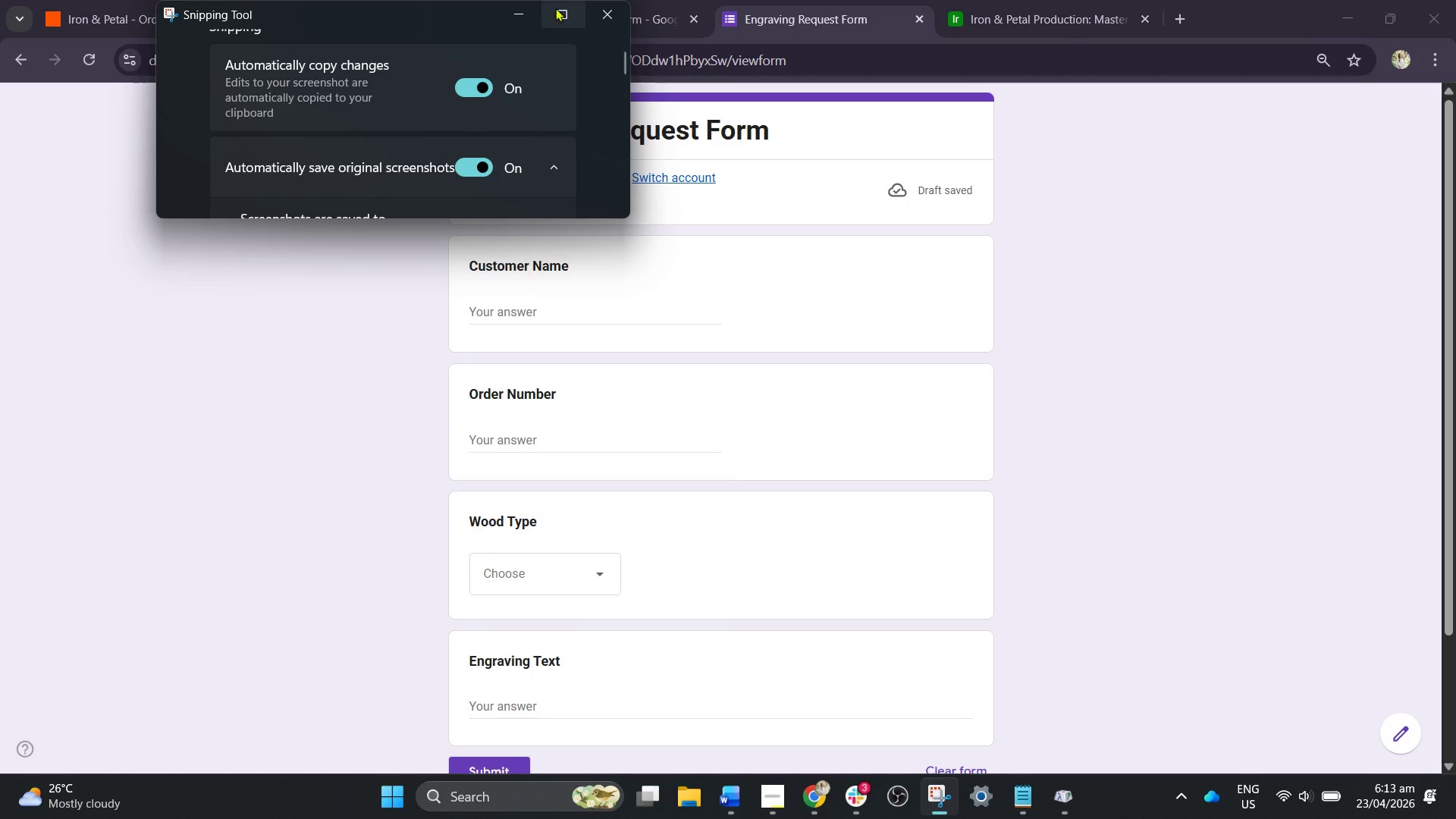 
left_click([560, 9])